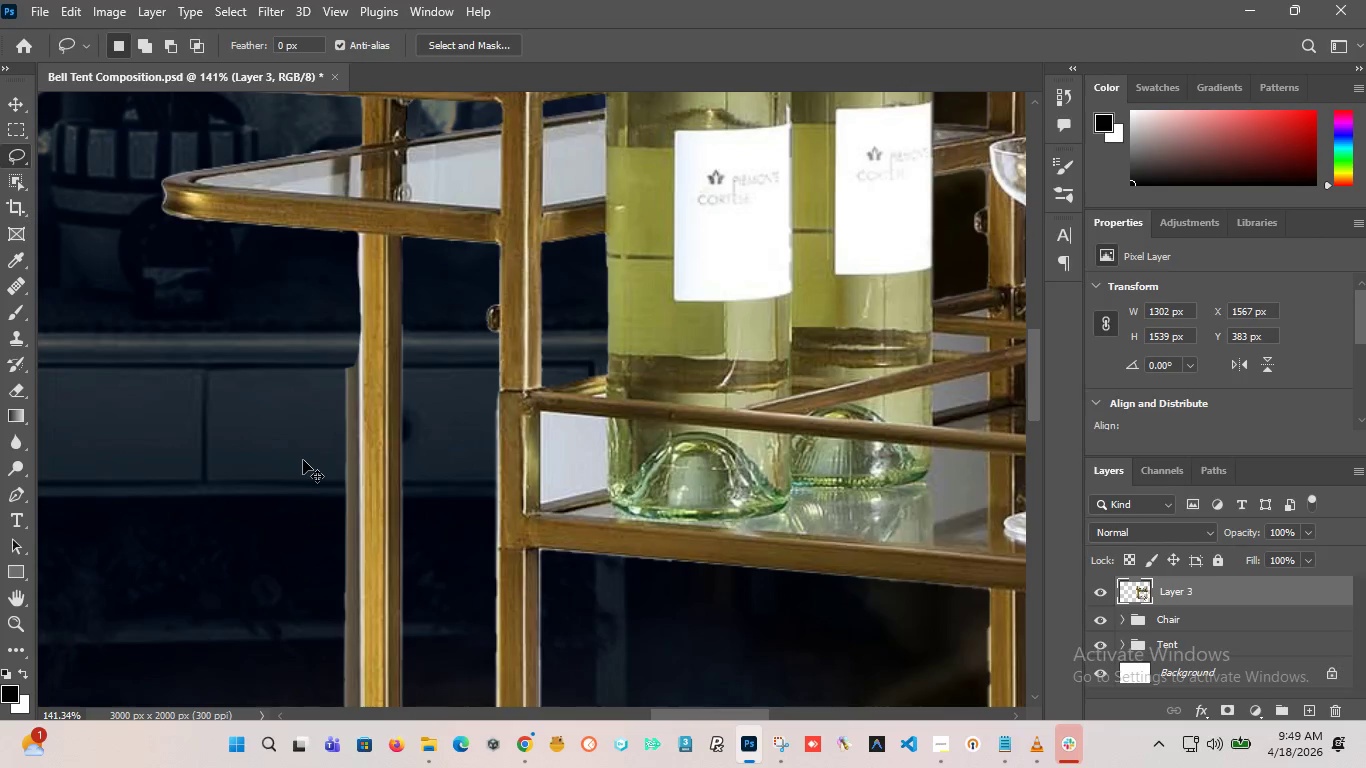 
hold_key(key=AltLeft, duration=0.59)
 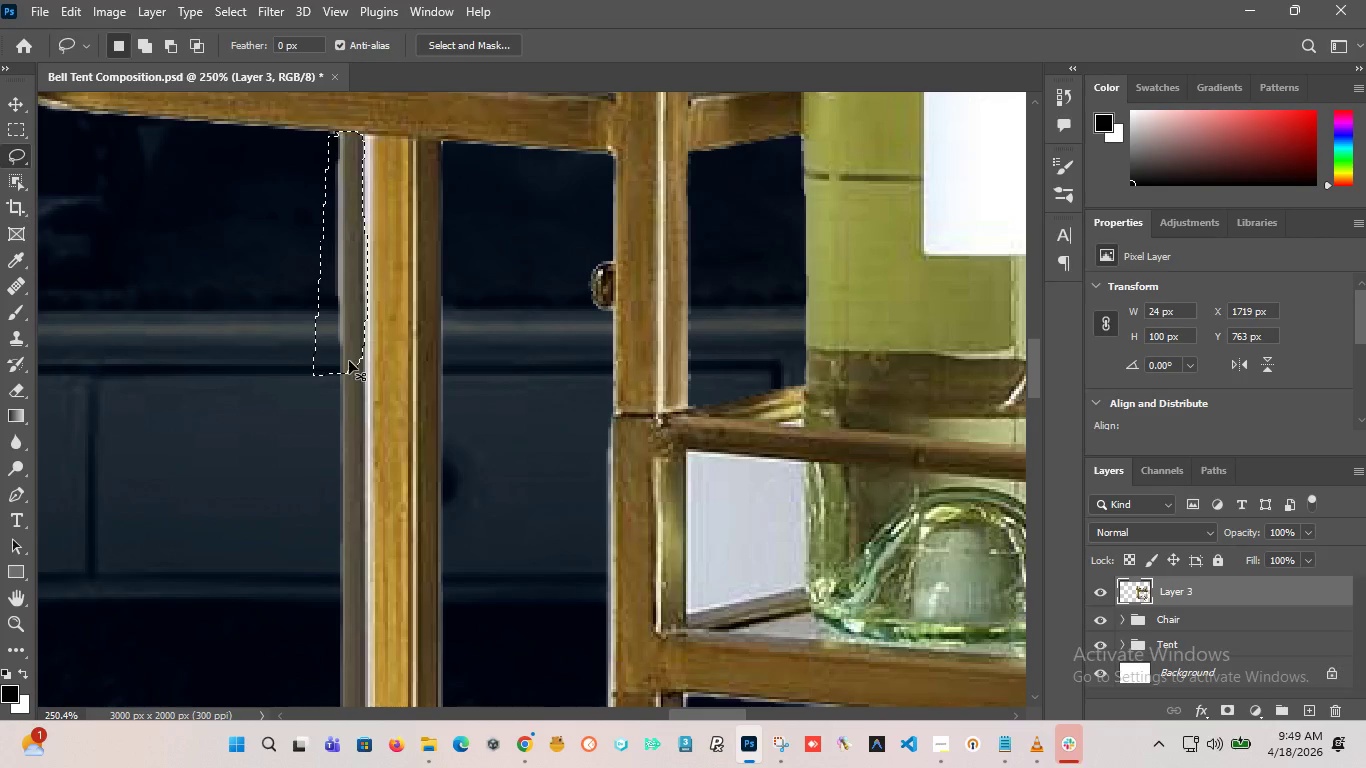 
key(Control+Z)
 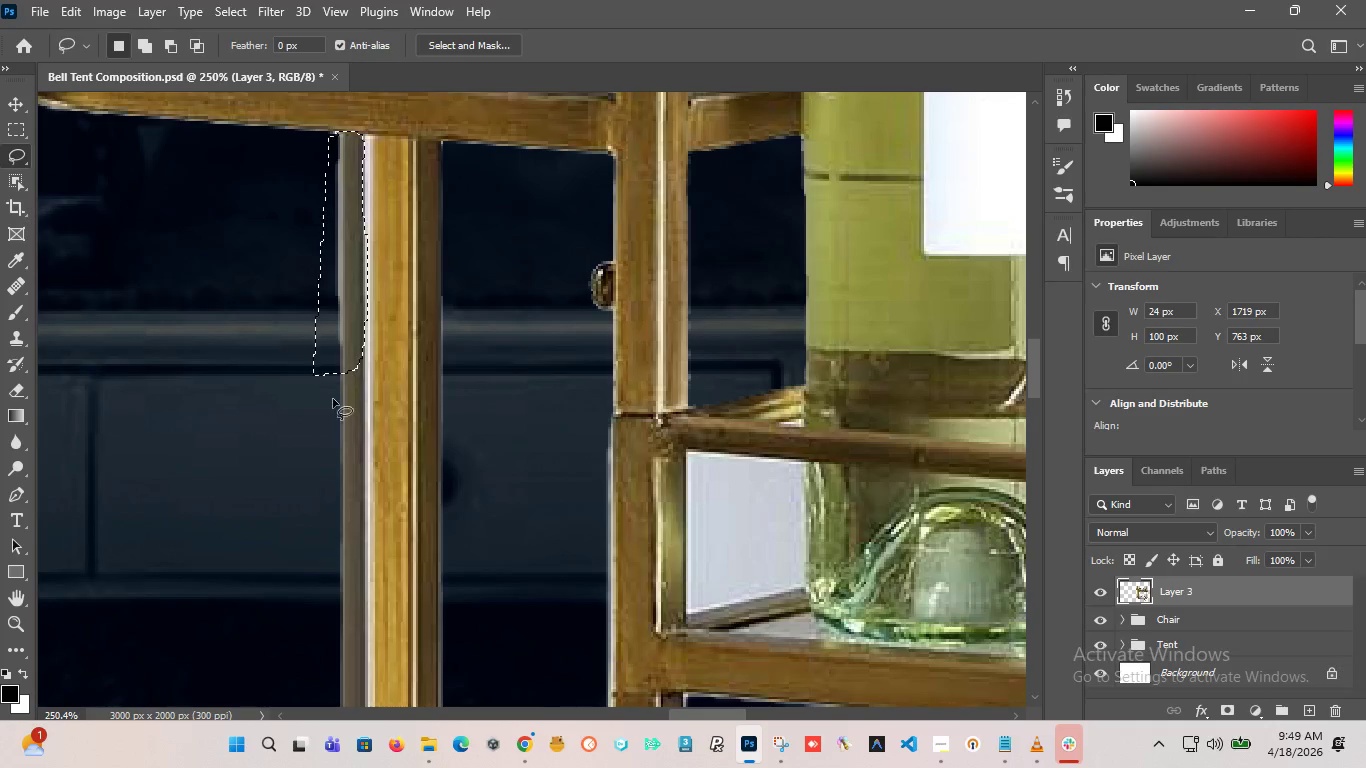 
scroll: coordinate [349, 361], scroll_direction: up, amount: 6.0
 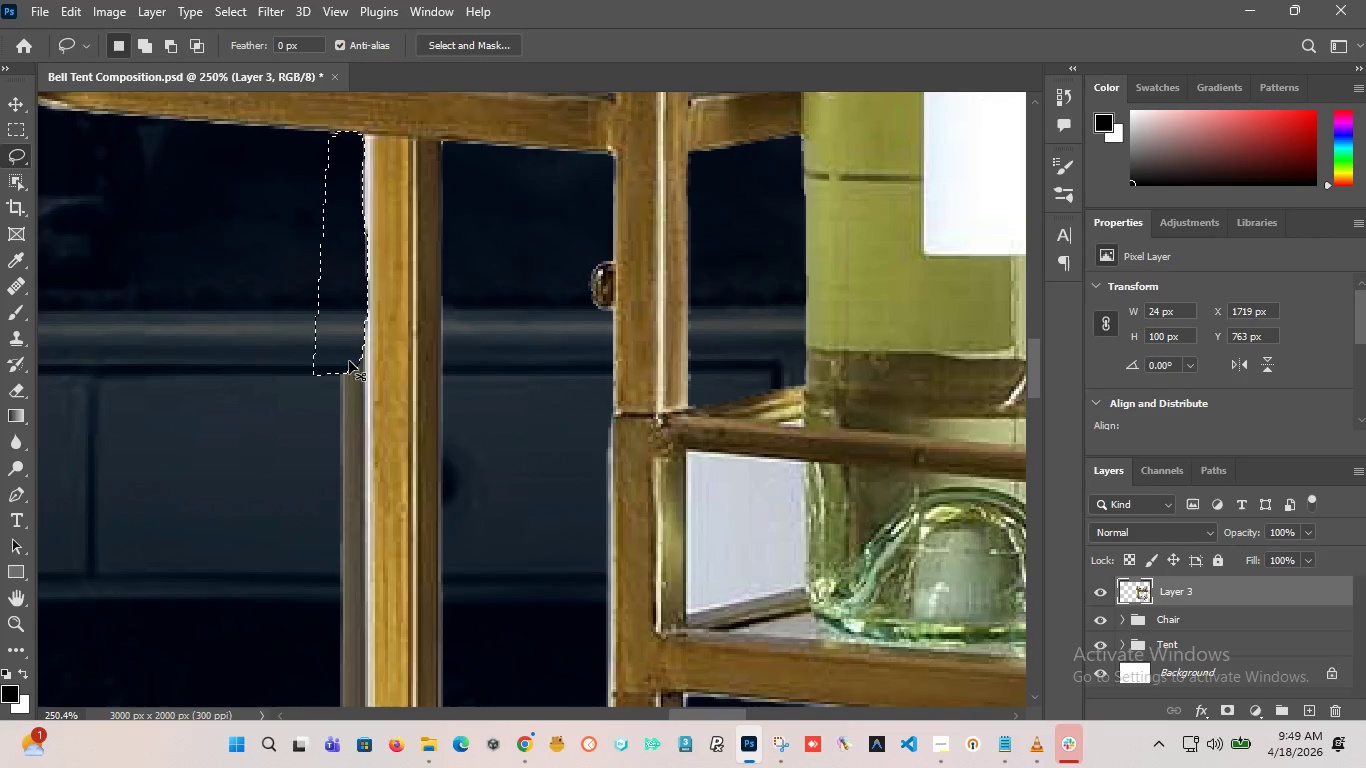 
hold_key(key=AltLeft, duration=3.02)
scroll: coordinate [336, 402], scroll_direction: down, amount: 15.0
 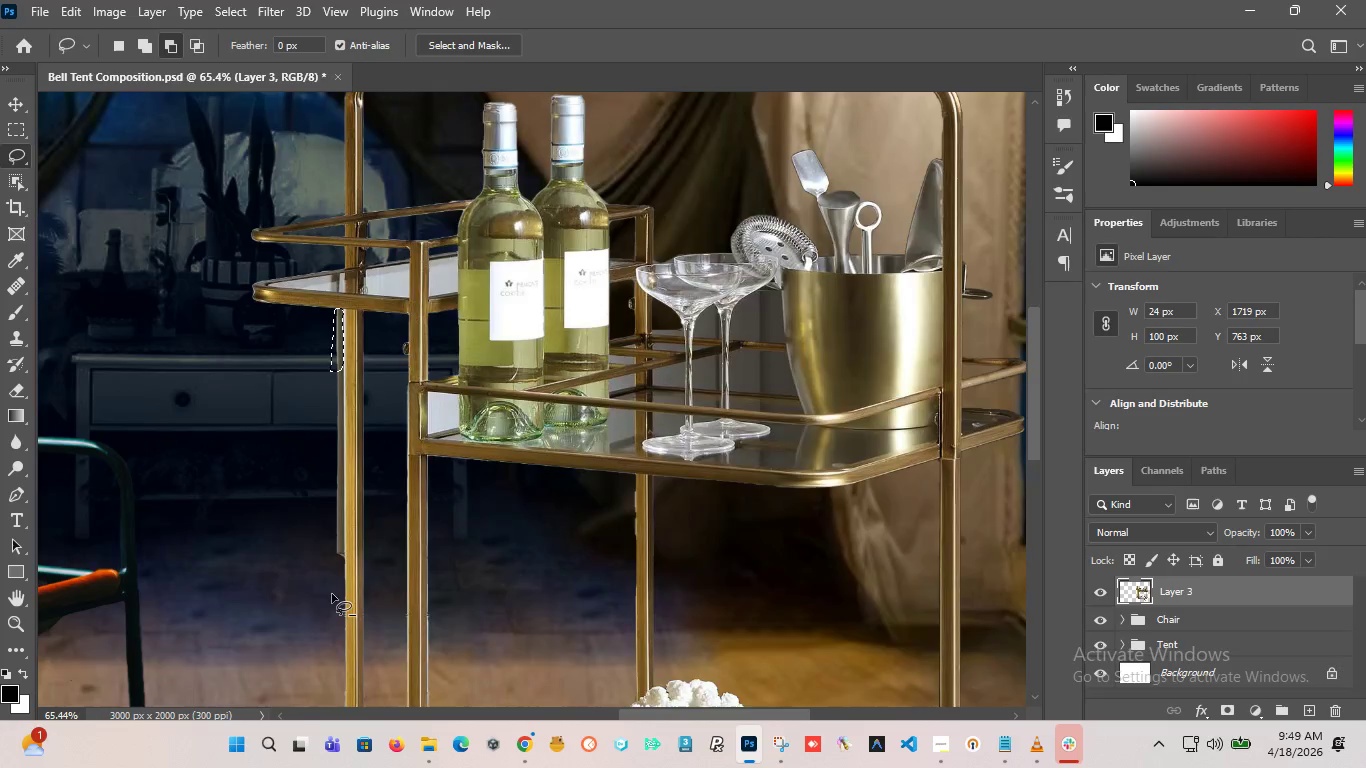 
scroll: coordinate [337, 514], scroll_direction: up, amount: 2.0
 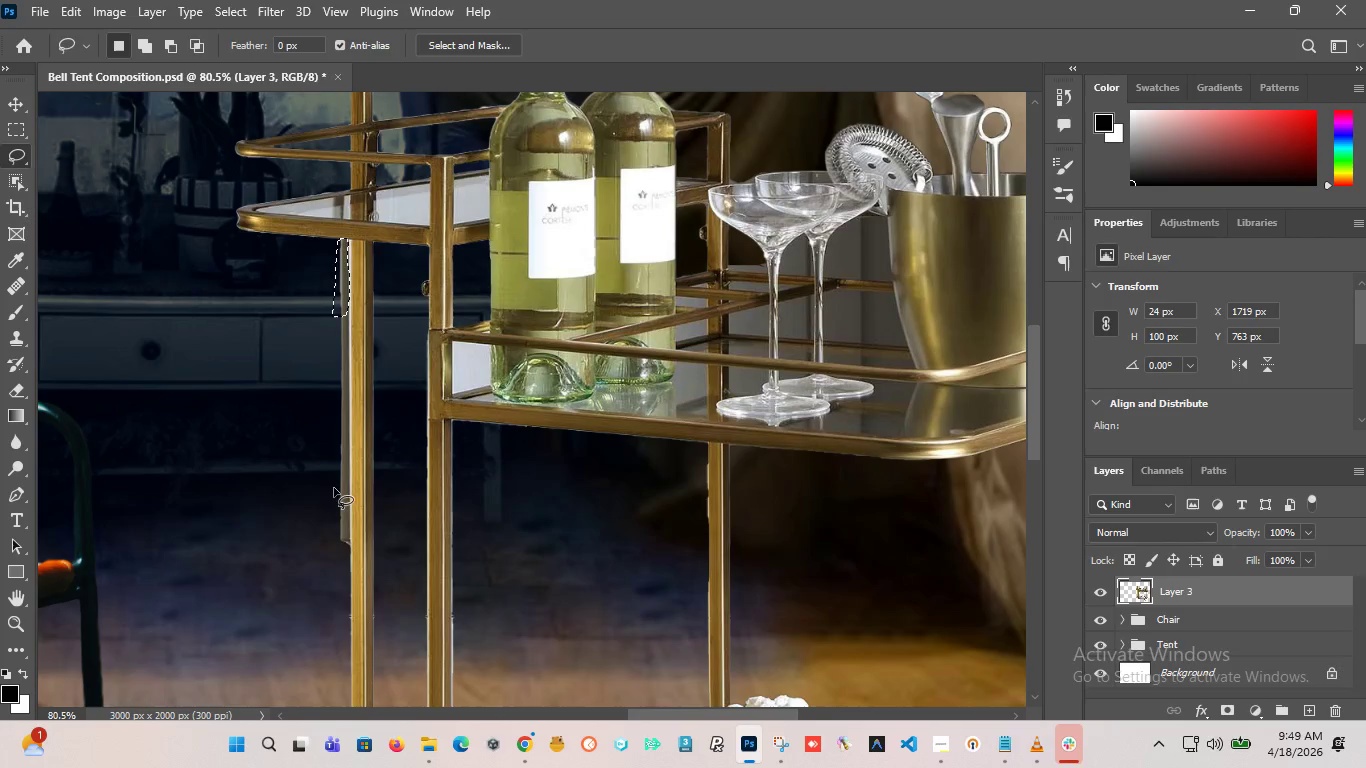 
hold_key(key=AltLeft, duration=1.14)
scroll: coordinate [329, 526], scroll_direction: up, amount: 11.0
 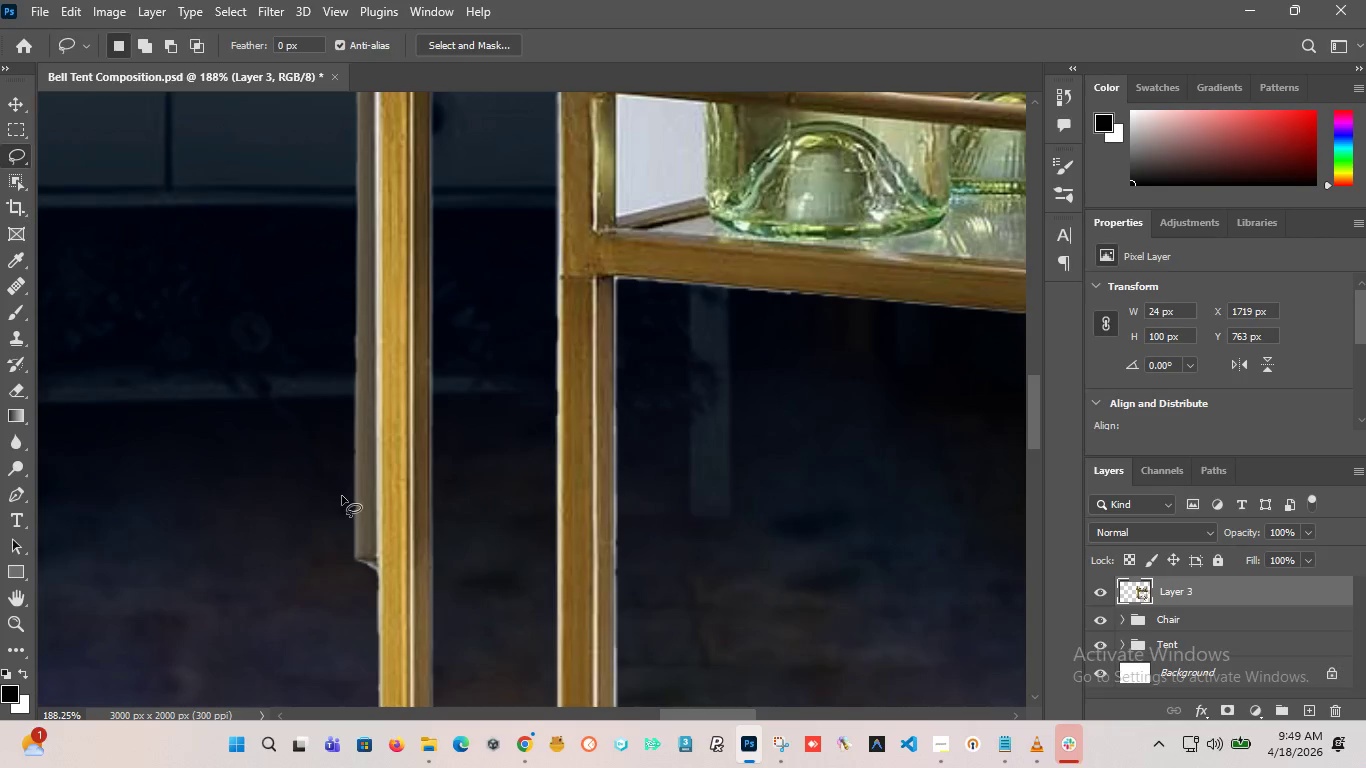 
left_click_drag(start_coordinate=[343, 491], to_coordinate=[338, 444])
 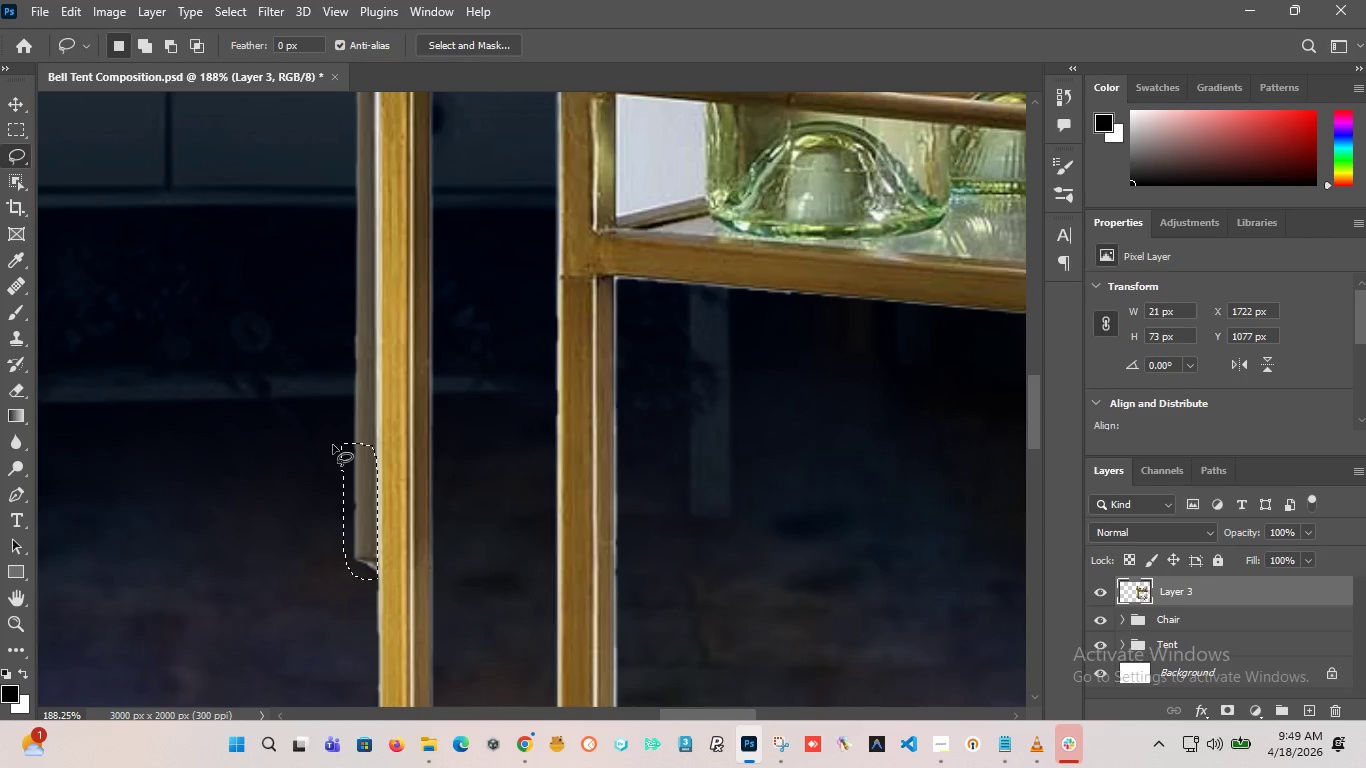 
key(Delete)
 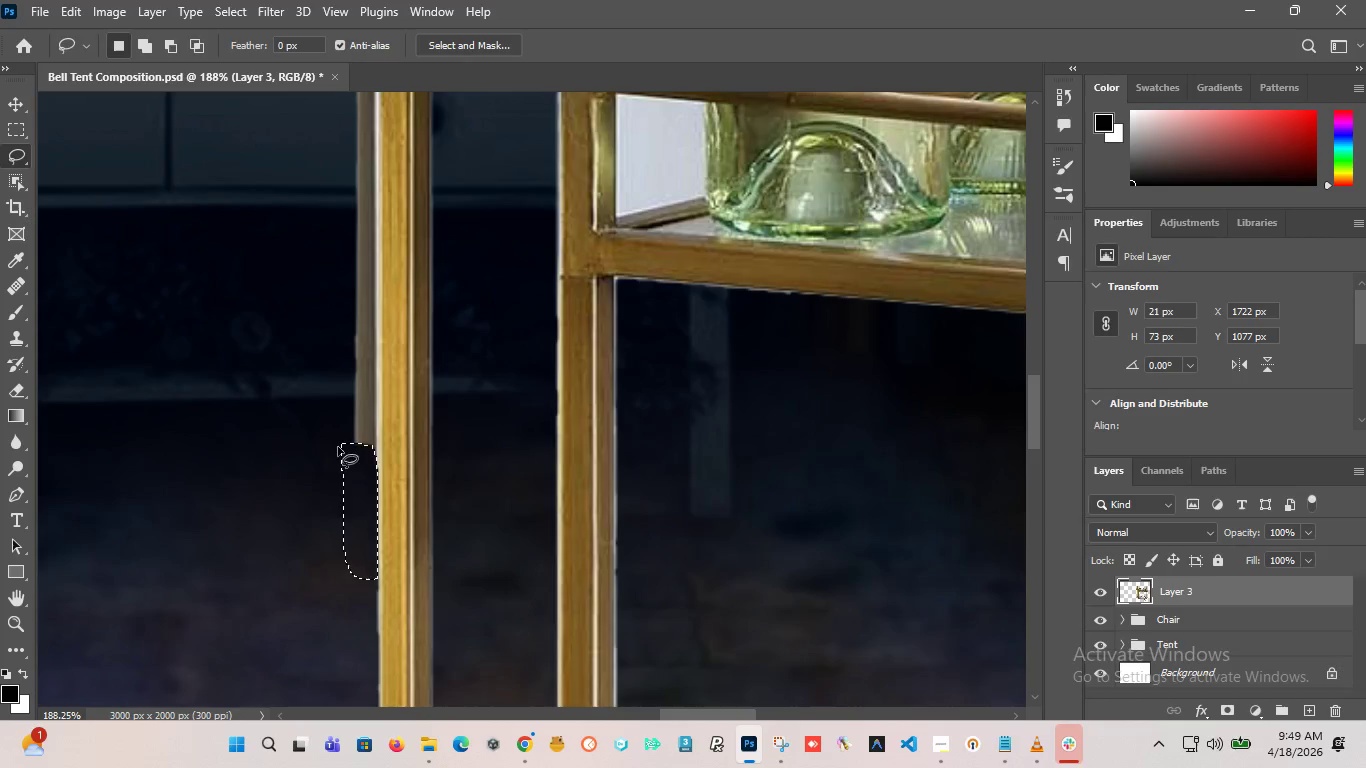 
hold_key(key=AltLeft, duration=1.39)
 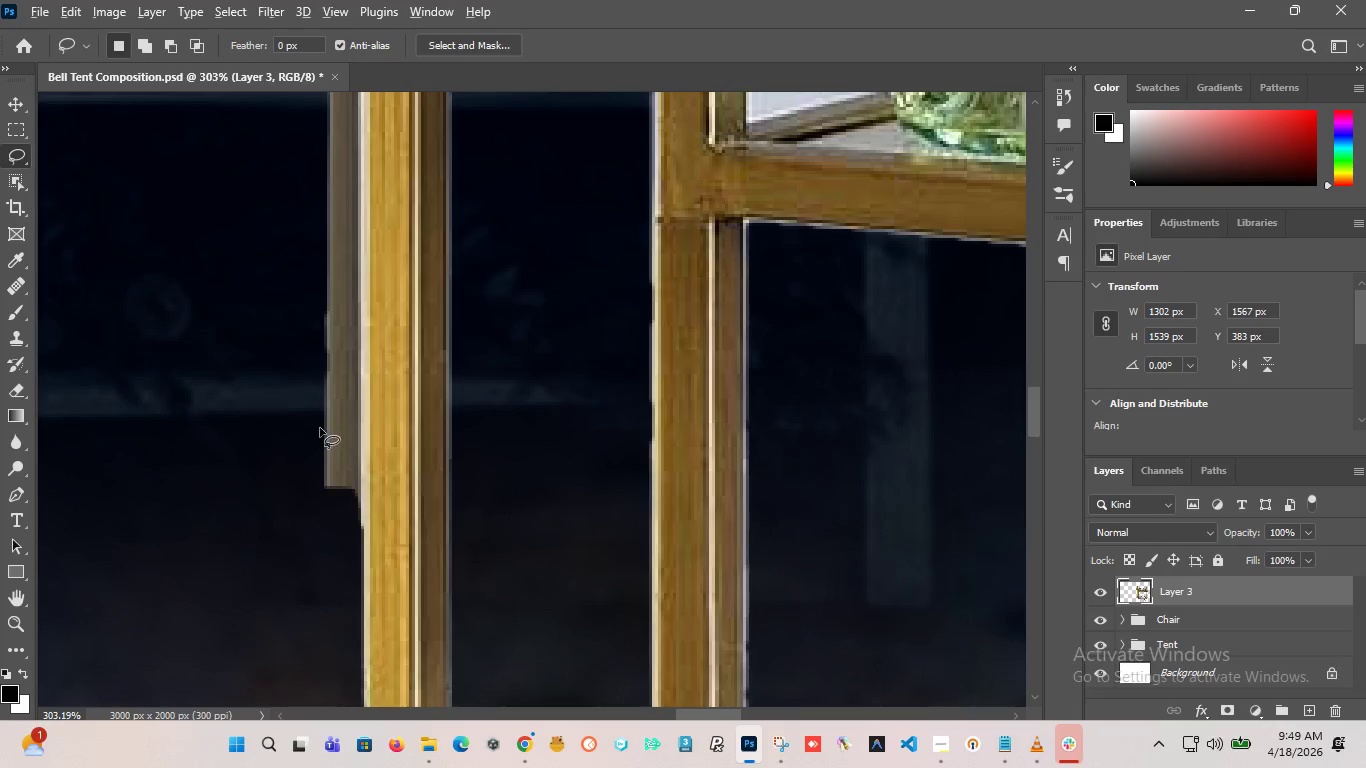 
left_click([296, 377])
 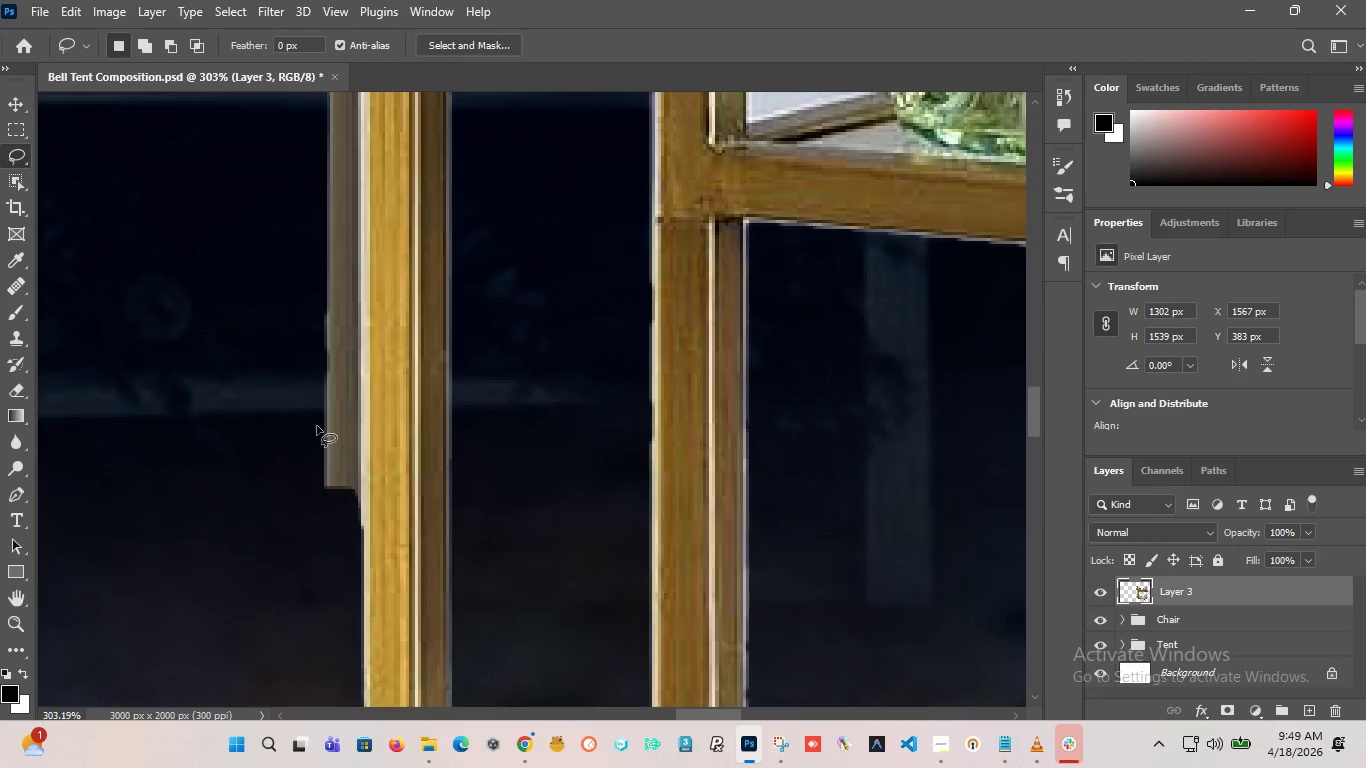 
scroll: coordinate [335, 358], scroll_direction: up, amount: 5.0
 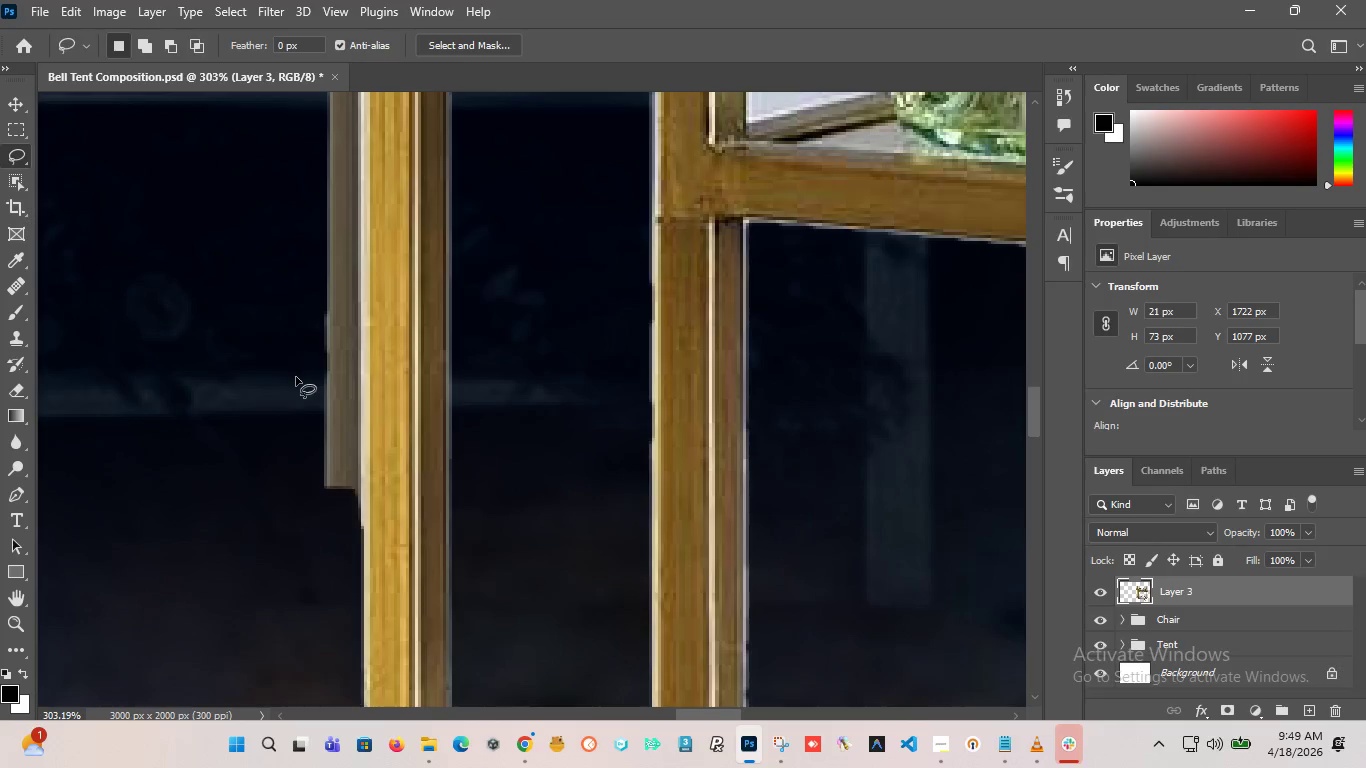 
key(Alt+AltLeft)
 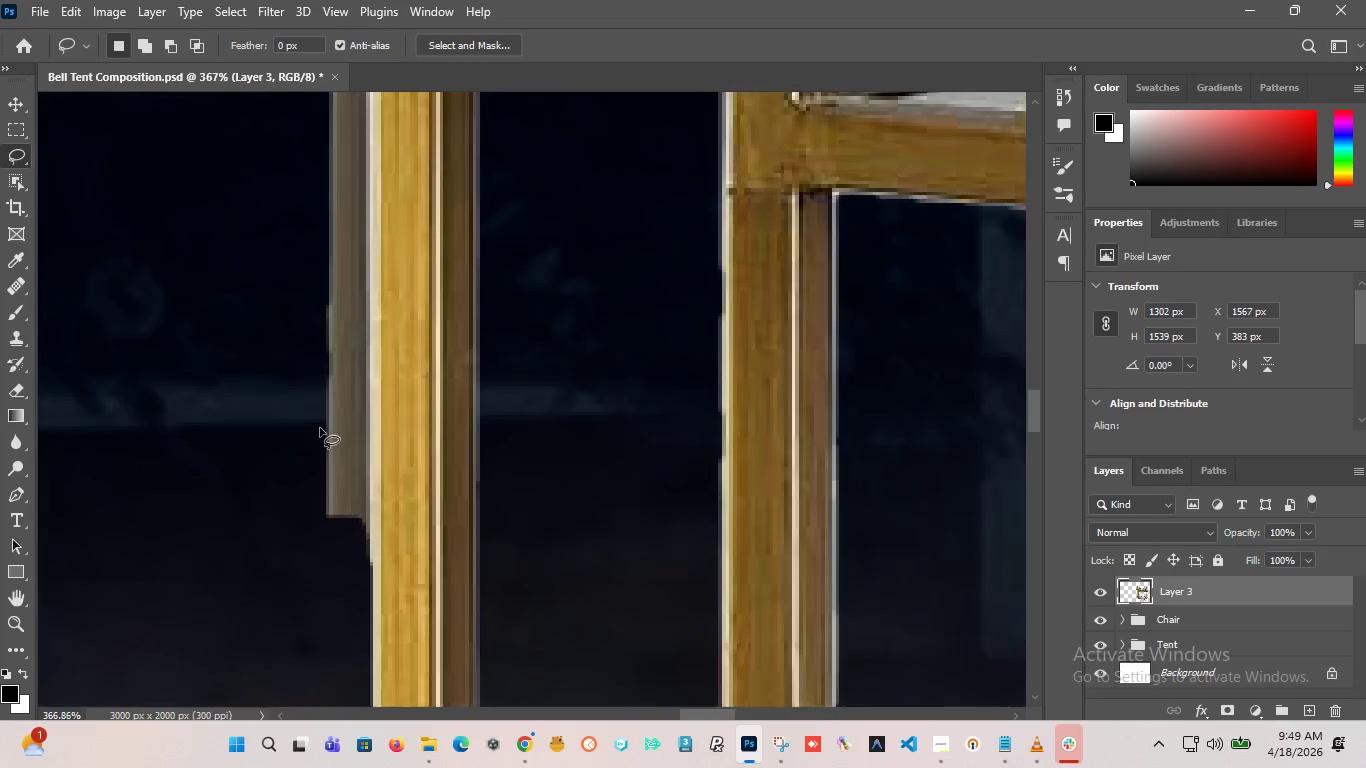 
scroll: coordinate [324, 519], scroll_direction: up, amount: 8.0
 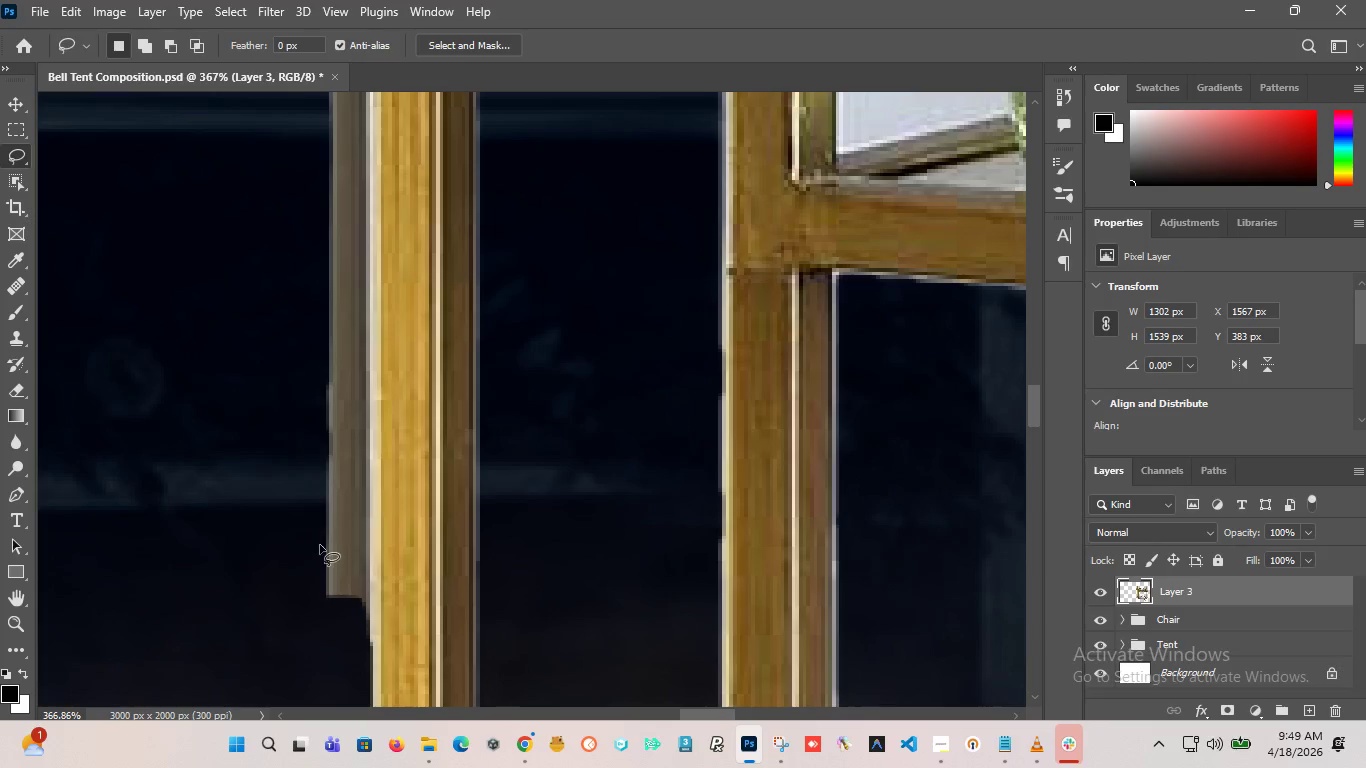 
hold_key(key=AltLeft, duration=3.27)
scroll: coordinate [324, 535], scroll_direction: down, amount: 13.0
 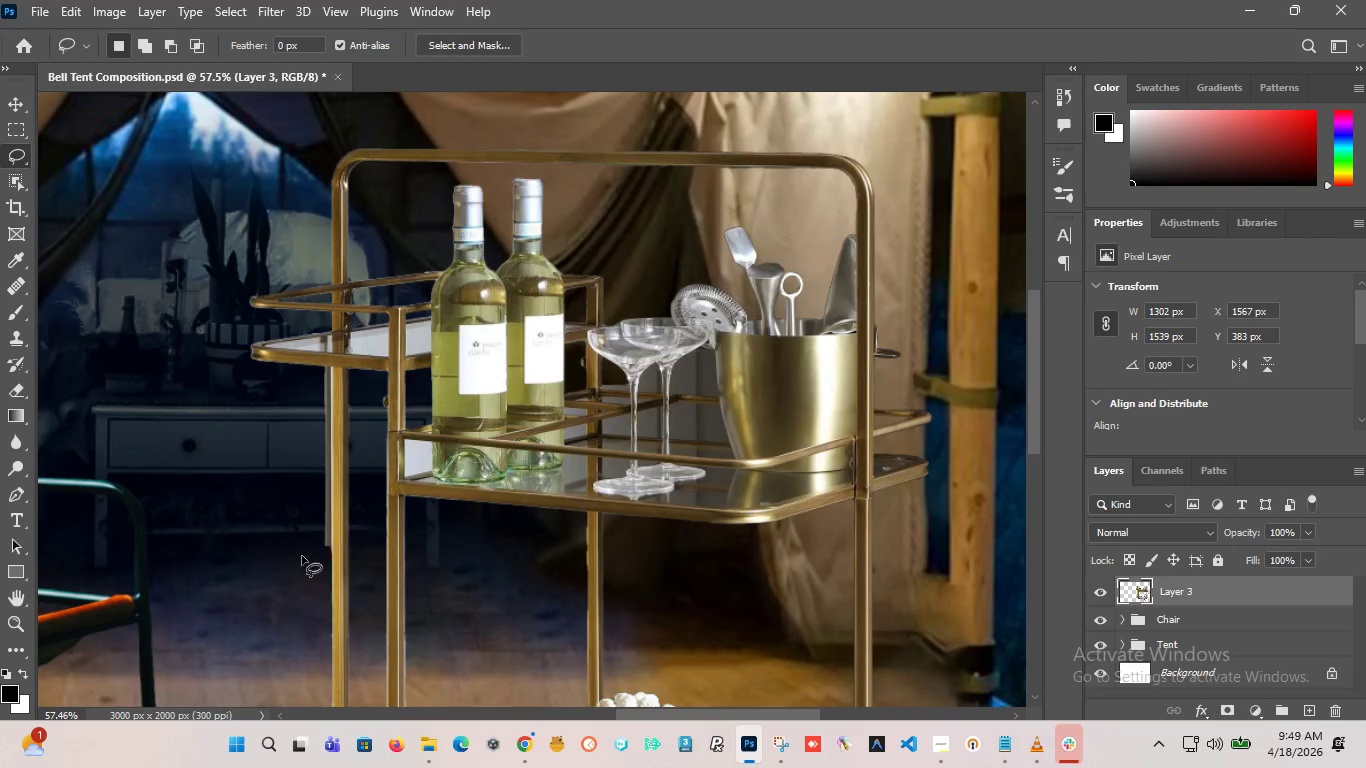 
scroll: coordinate [339, 503], scroll_direction: up, amount: 13.0
 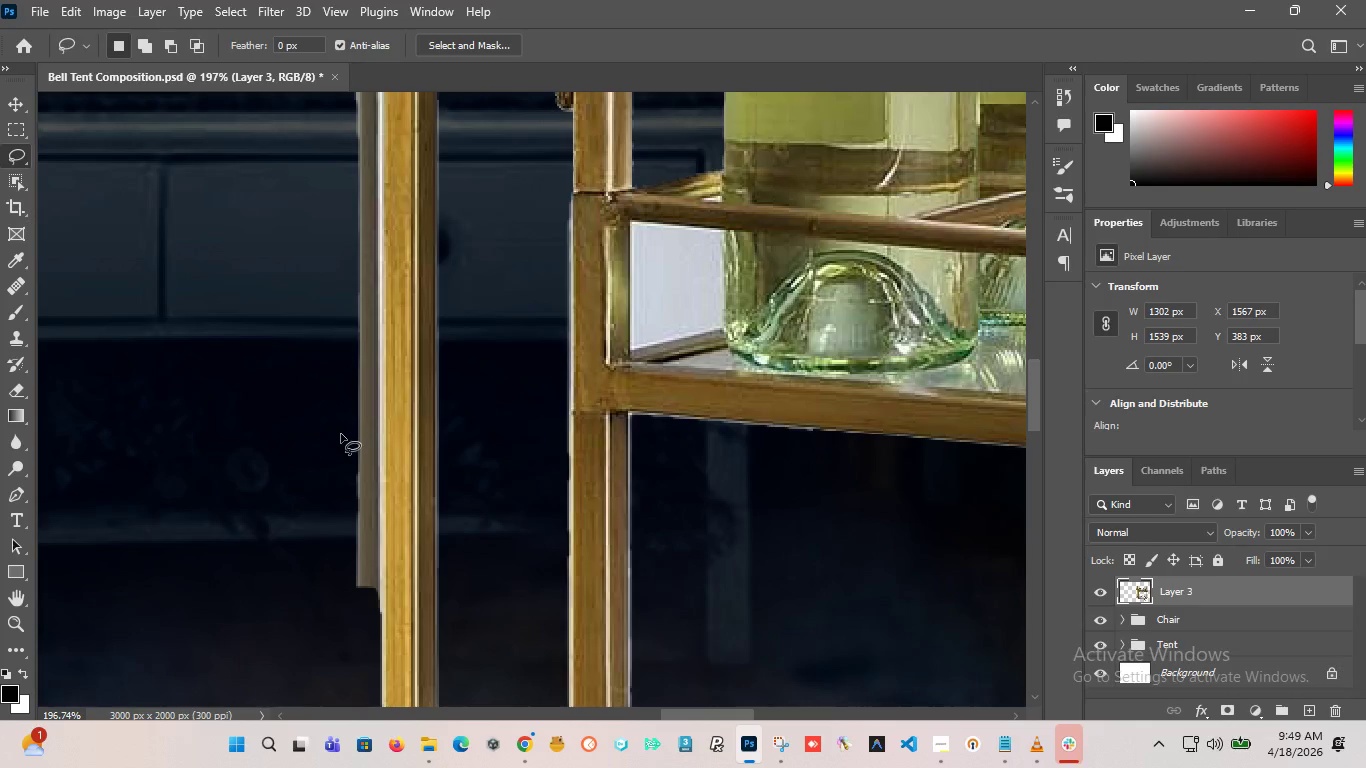 
left_click_drag(start_coordinate=[341, 428], to_coordinate=[331, 402])
 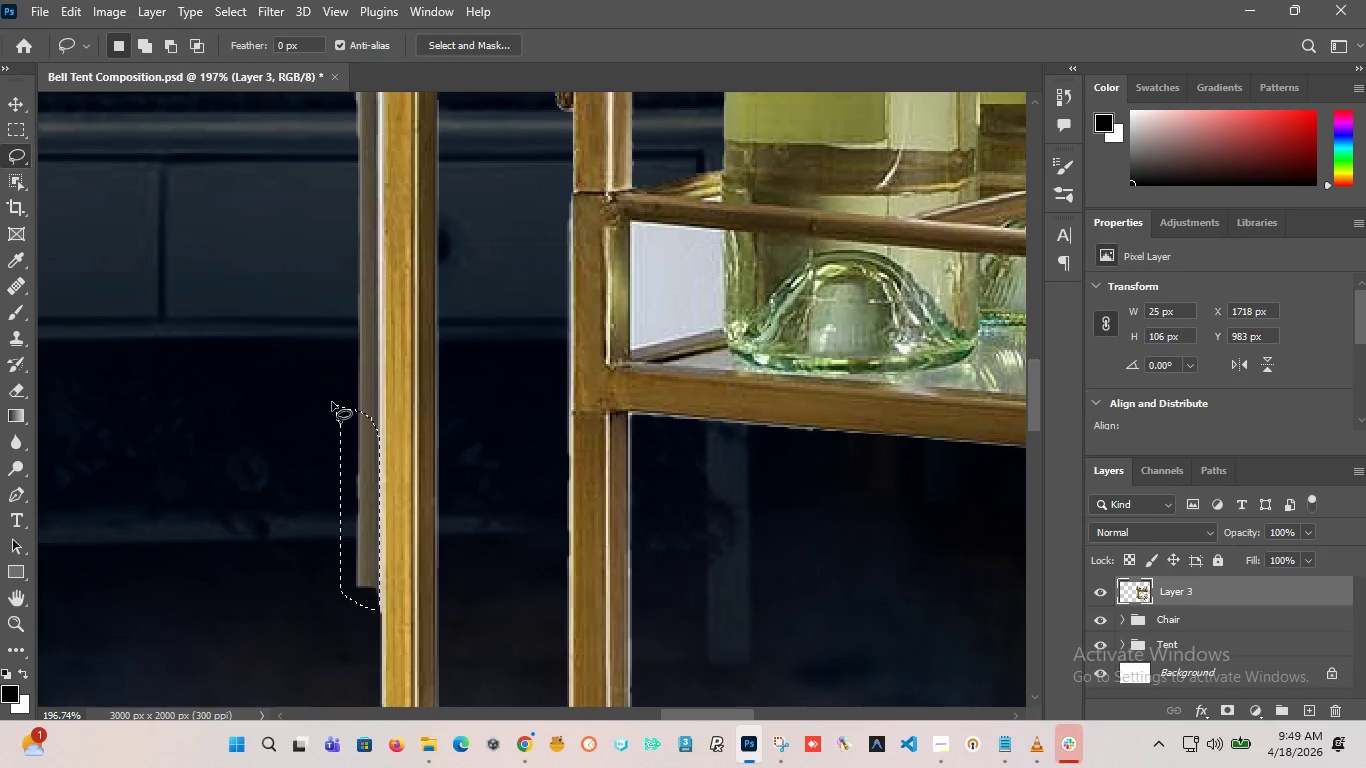 
key(Delete)
 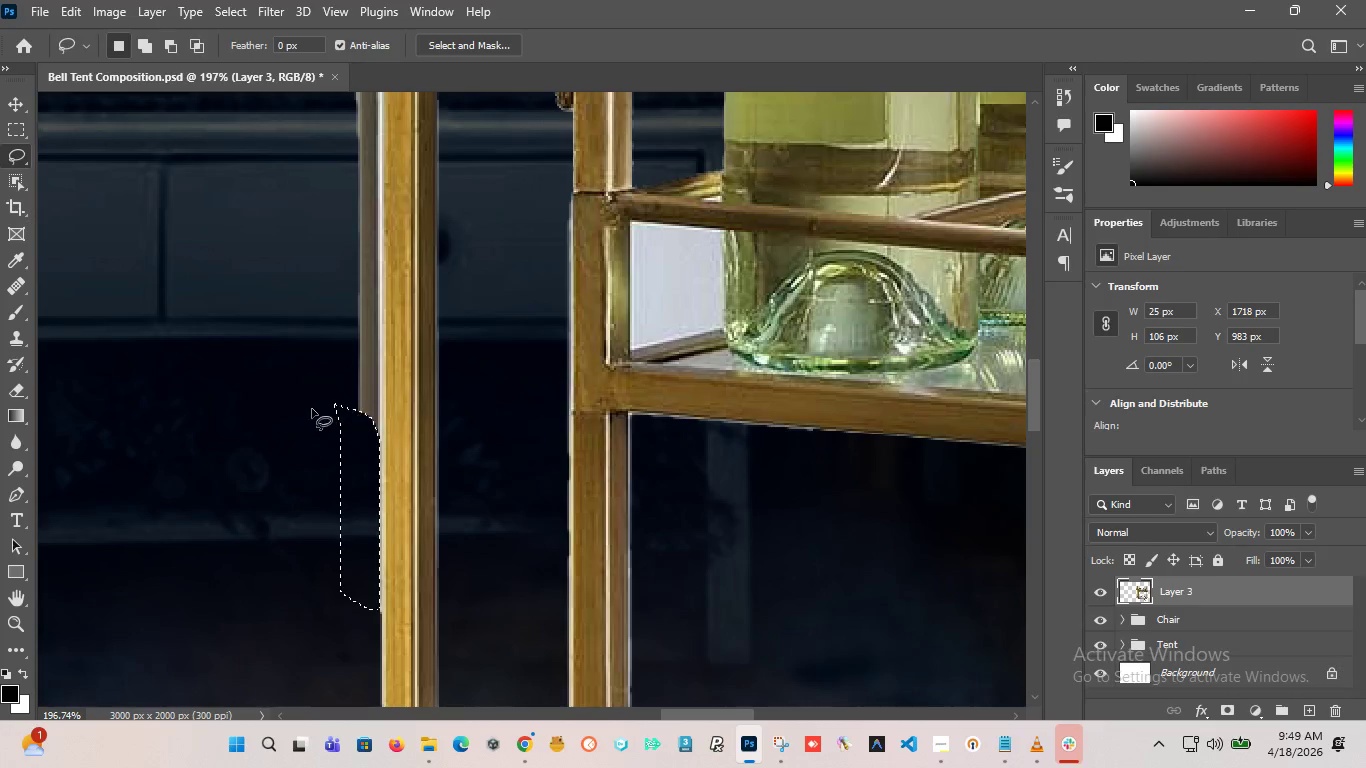 
hold_key(key=AltLeft, duration=1.11)
 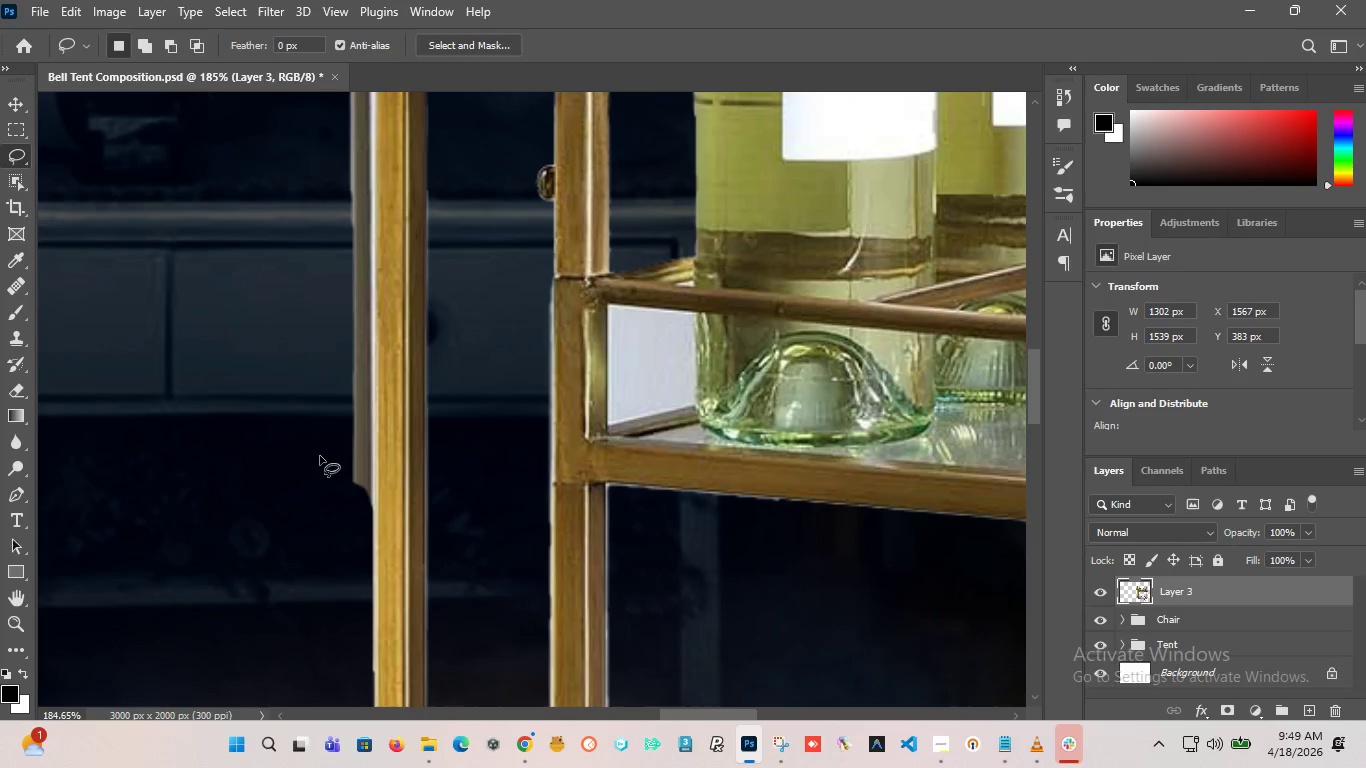 
left_click([315, 351])
 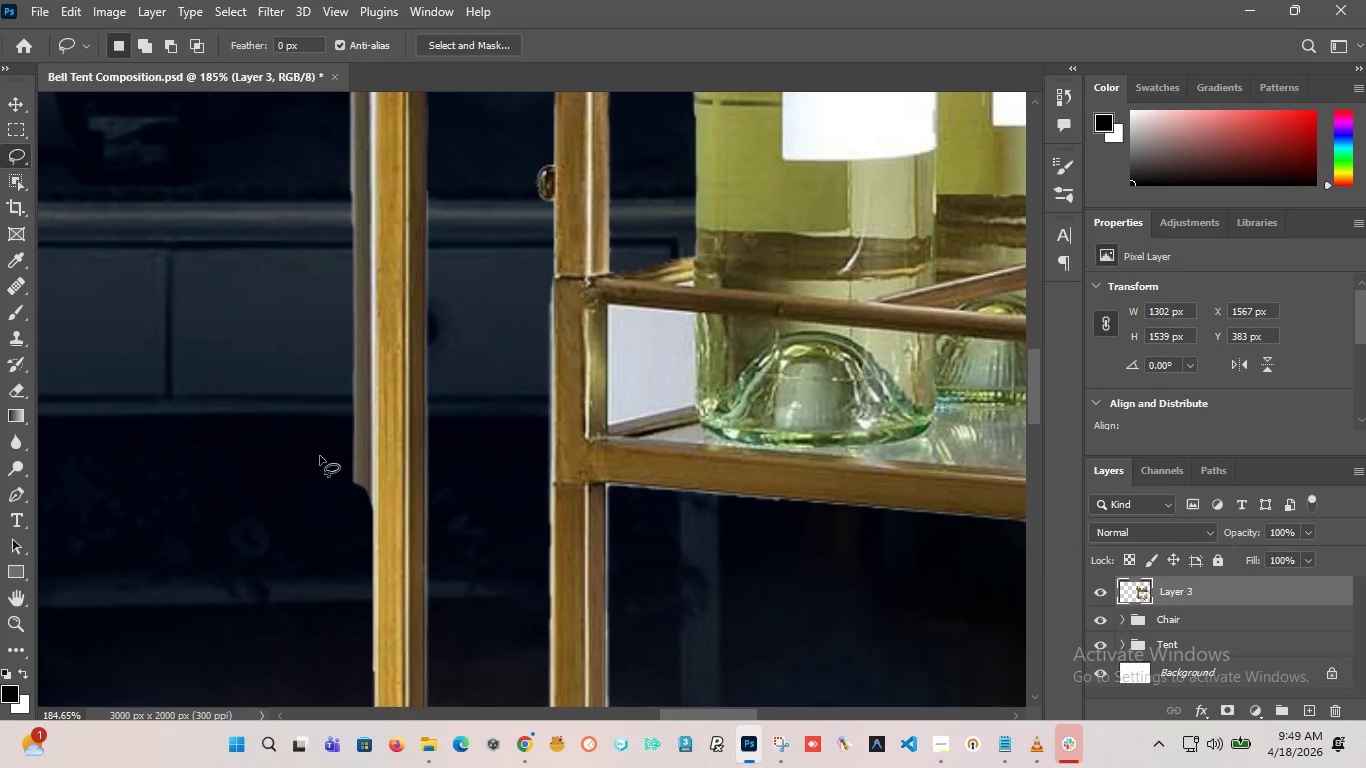 
scroll: coordinate [359, 274], scroll_direction: down, amount: 1.0
 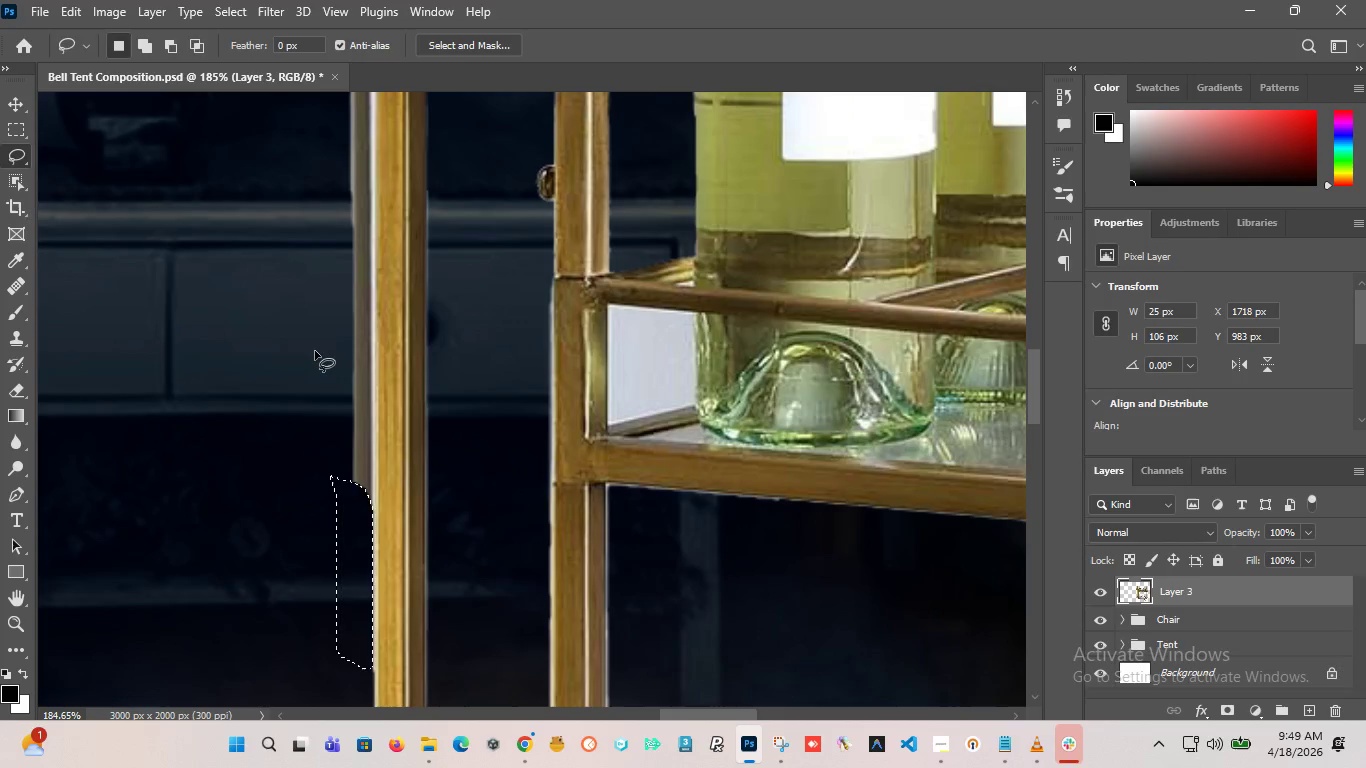 
hold_key(key=AltLeft, duration=2.12)
scroll: coordinate [325, 488], scroll_direction: down, amount: 12.0
 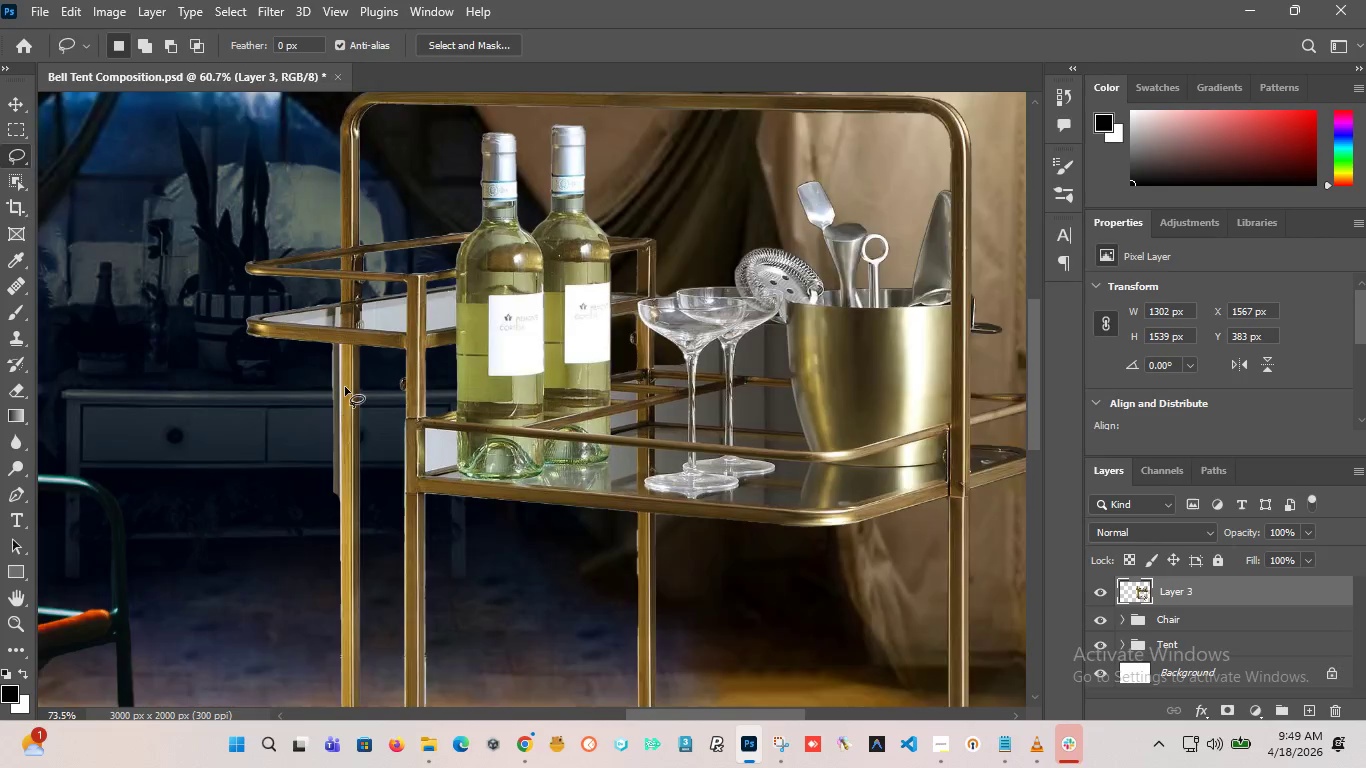 
scroll: coordinate [289, 441], scroll_direction: up, amount: 10.0
 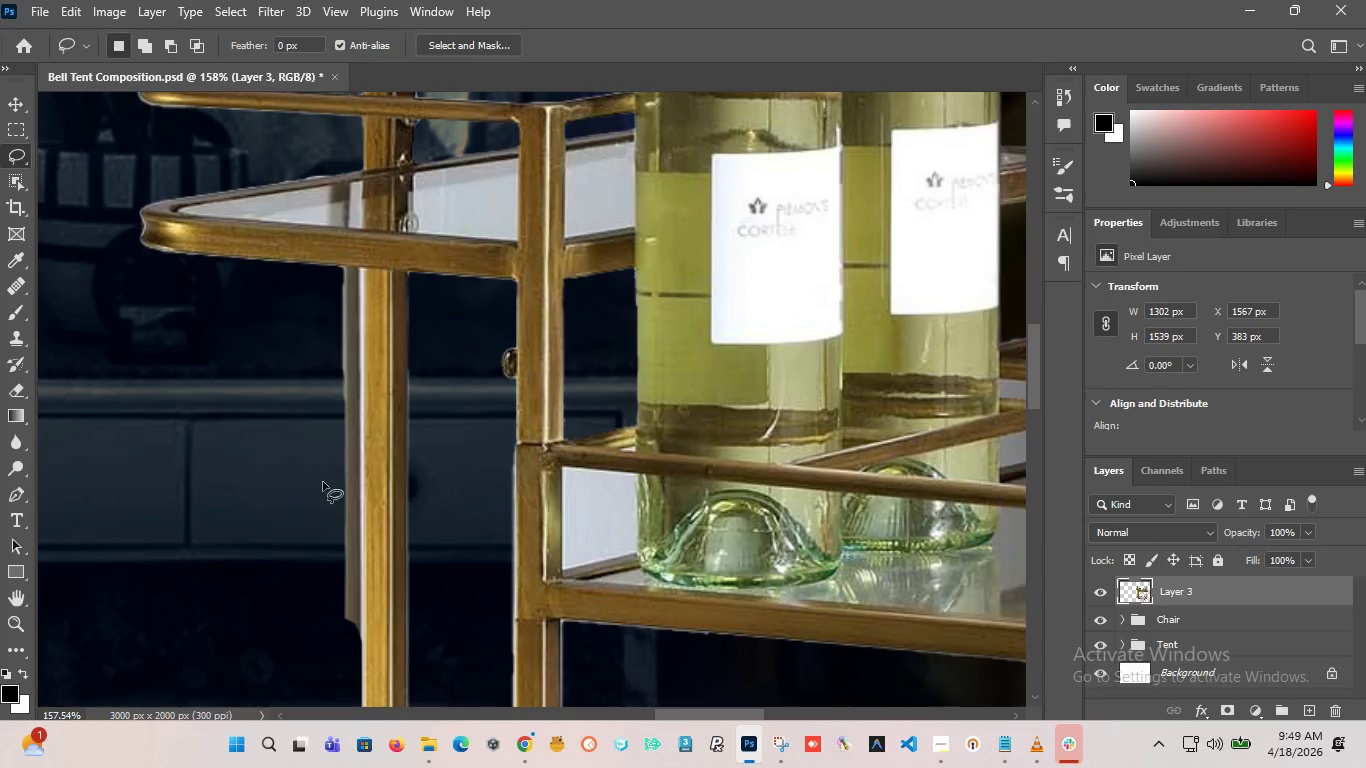 
left_click_drag(start_coordinate=[323, 482], to_coordinate=[345, 421])
 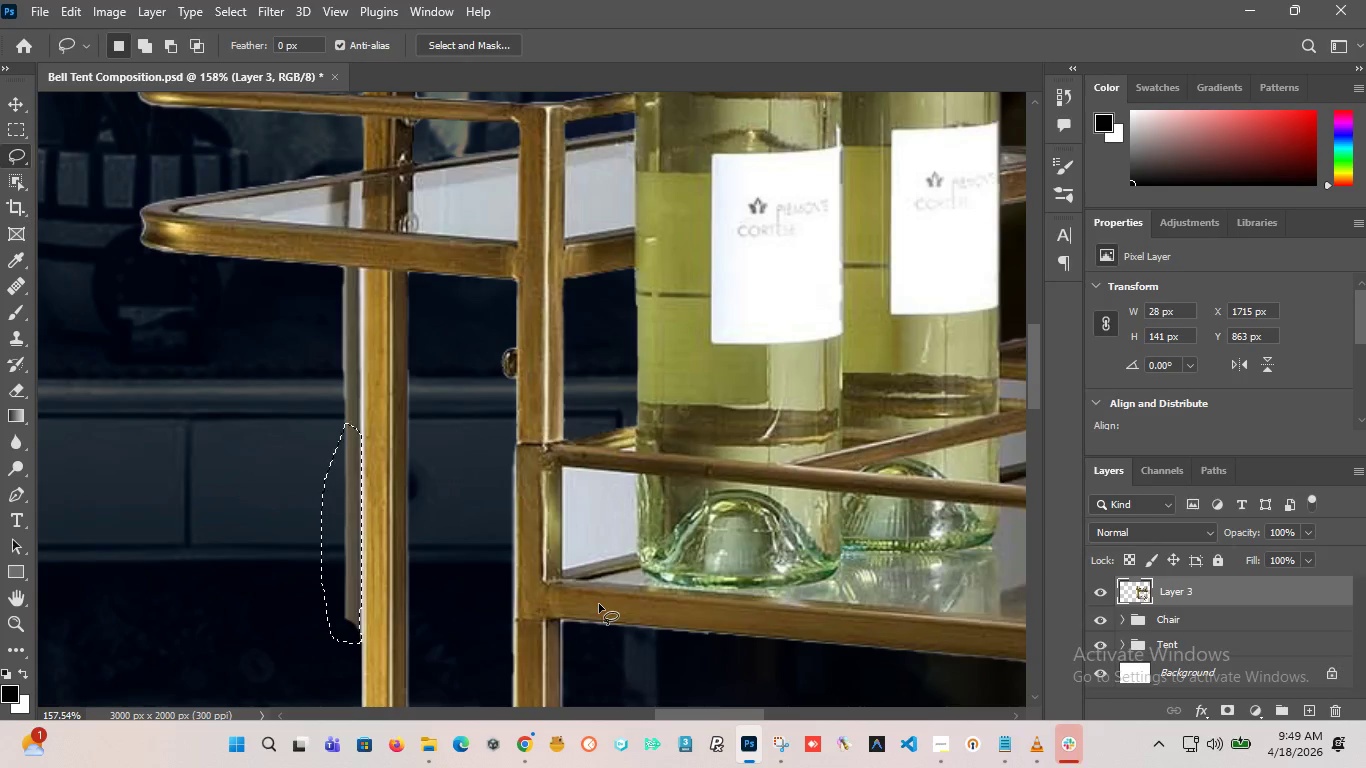 
hold_key(key=AltLeft, duration=3.17)
scroll: coordinate [404, 331], scroll_direction: up, amount: 7.0
 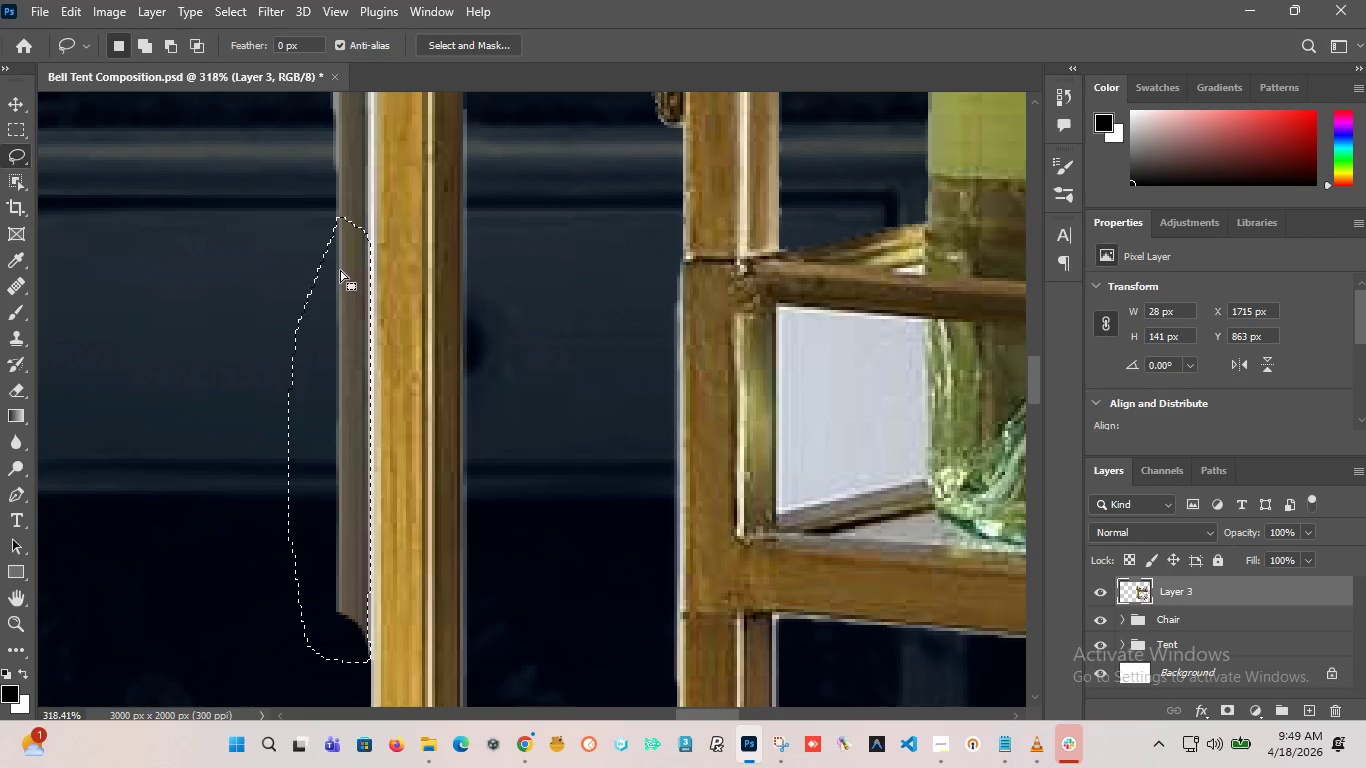 
key(Delete)
 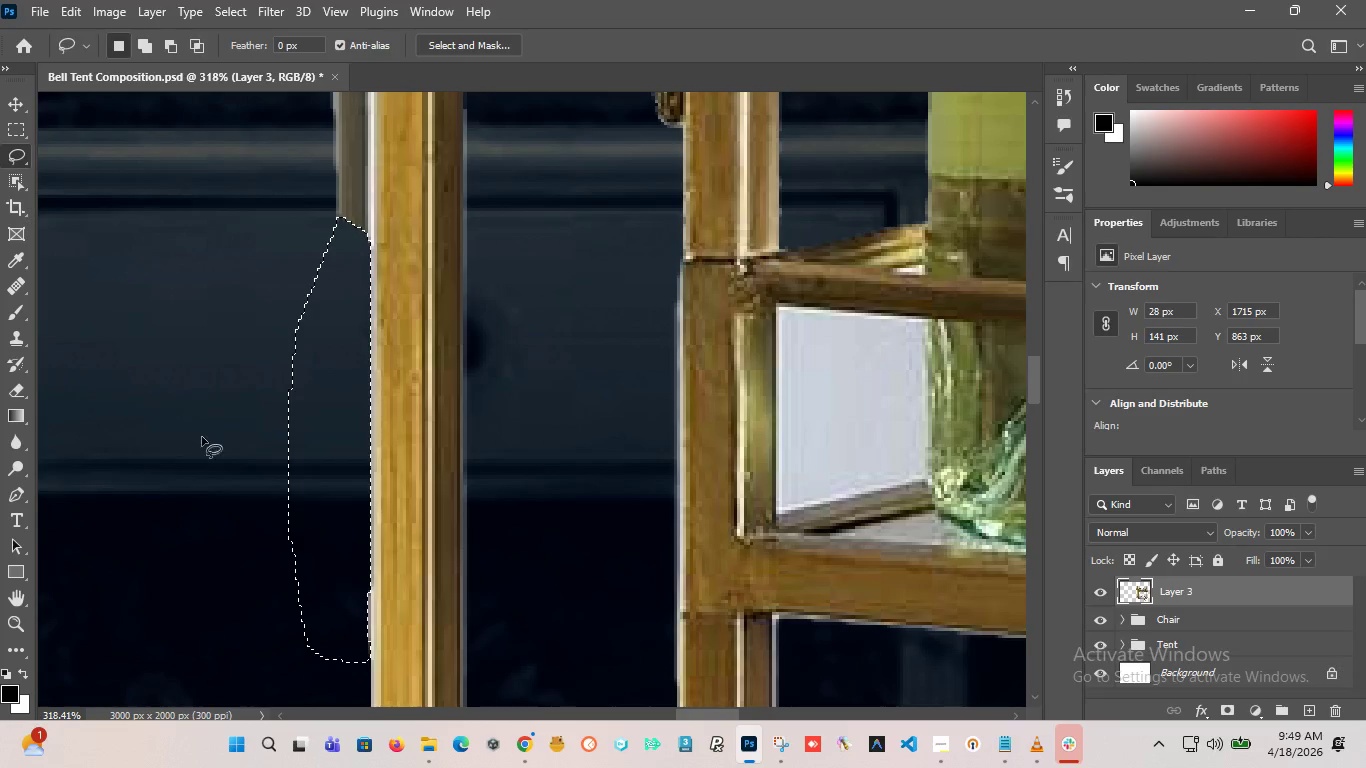 
left_click([243, 402])
 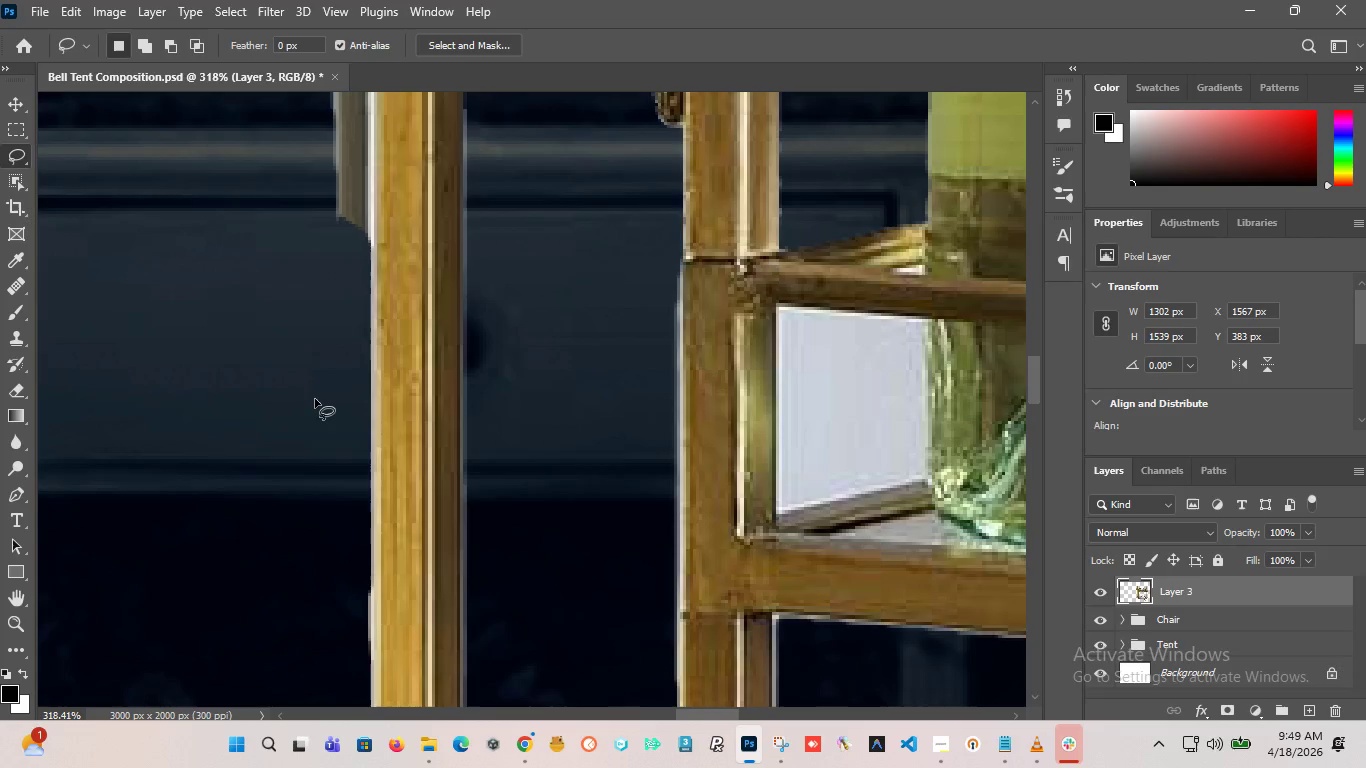 
hold_key(key=AltLeft, duration=2.61)
scroll: coordinate [339, 467], scroll_direction: up, amount: 5.0
 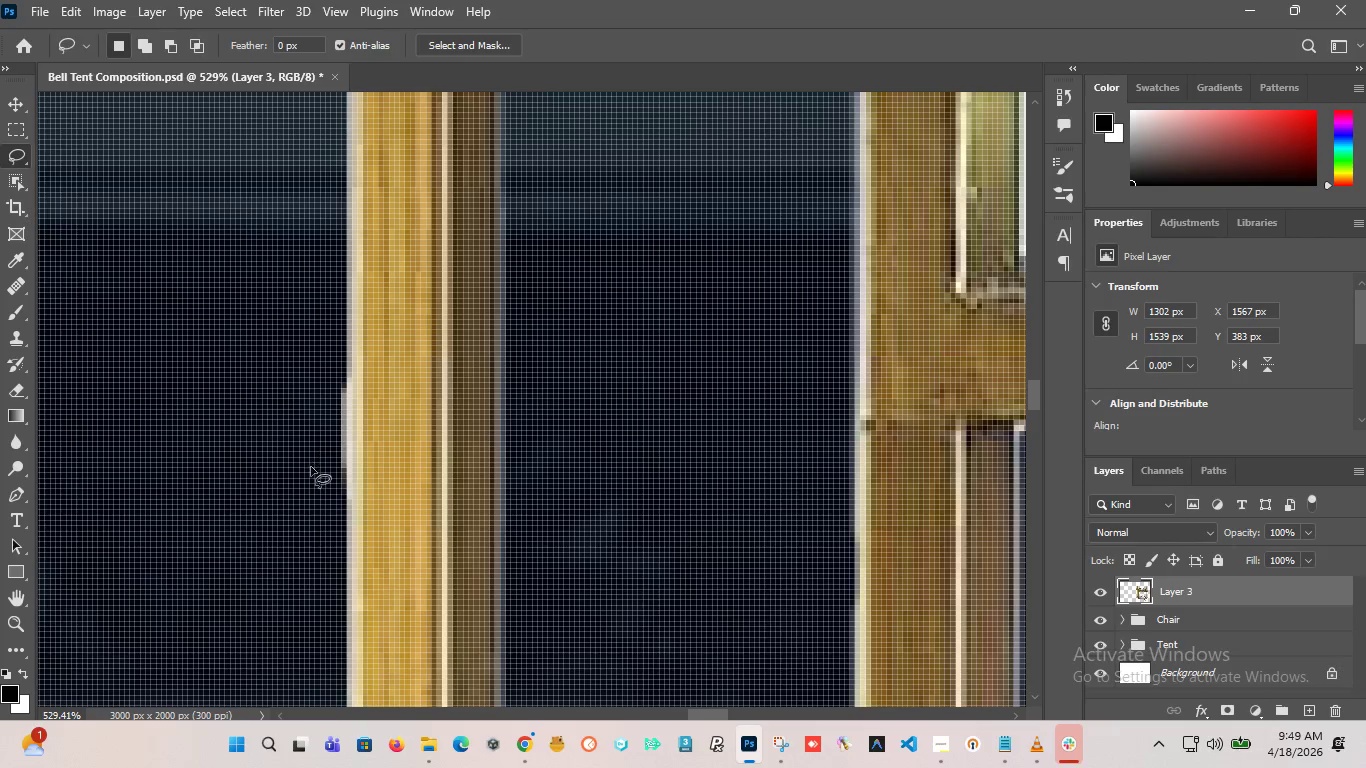 
left_click_drag(start_coordinate=[311, 465], to_coordinate=[329, 479])
 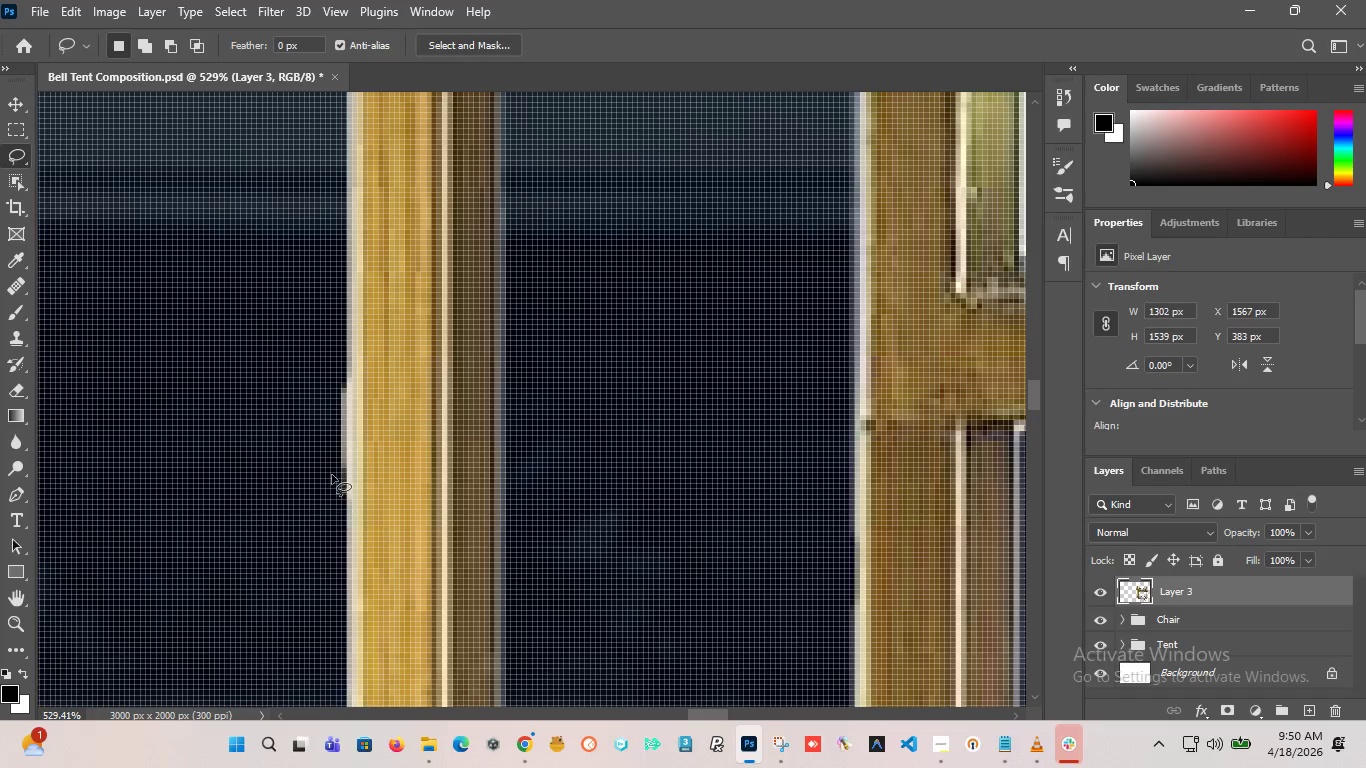 
left_click_drag(start_coordinate=[332, 475], to_coordinate=[320, 483])
 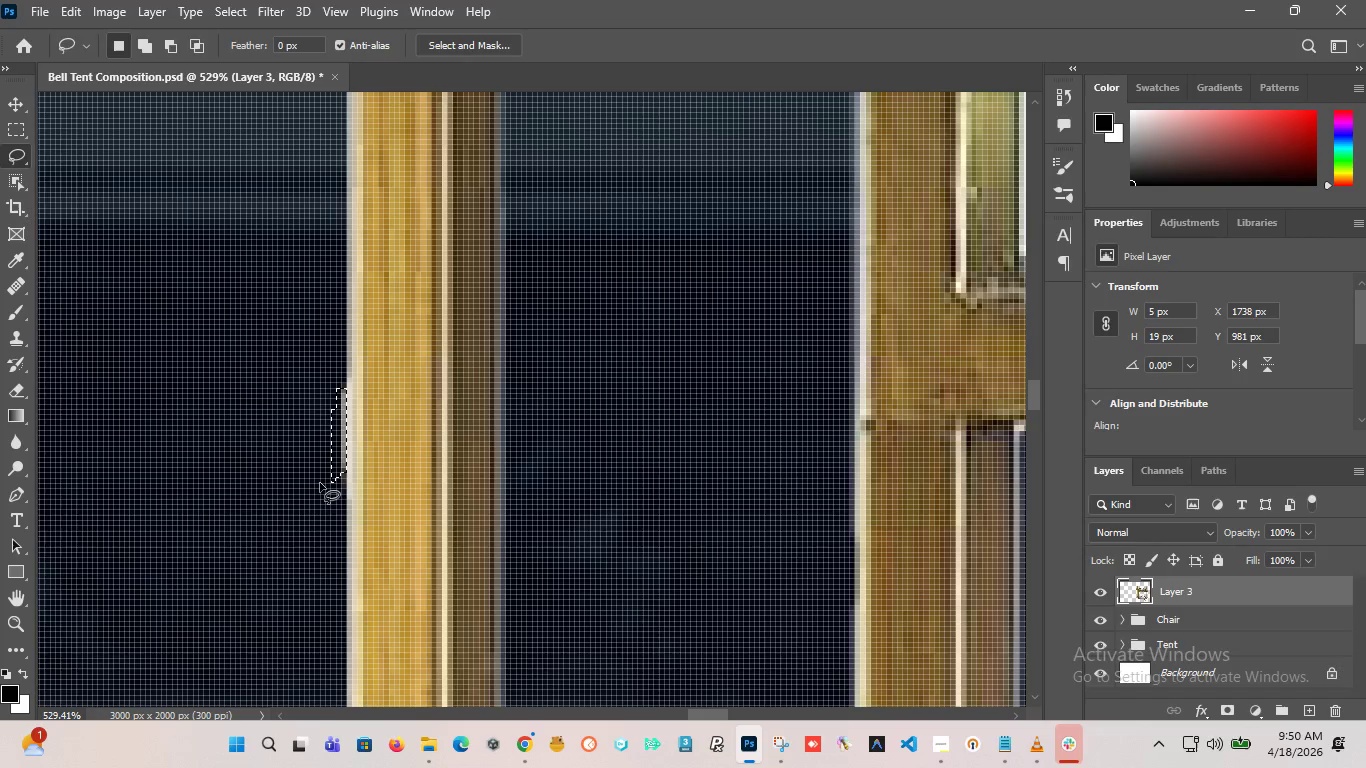 
key(Delete)
 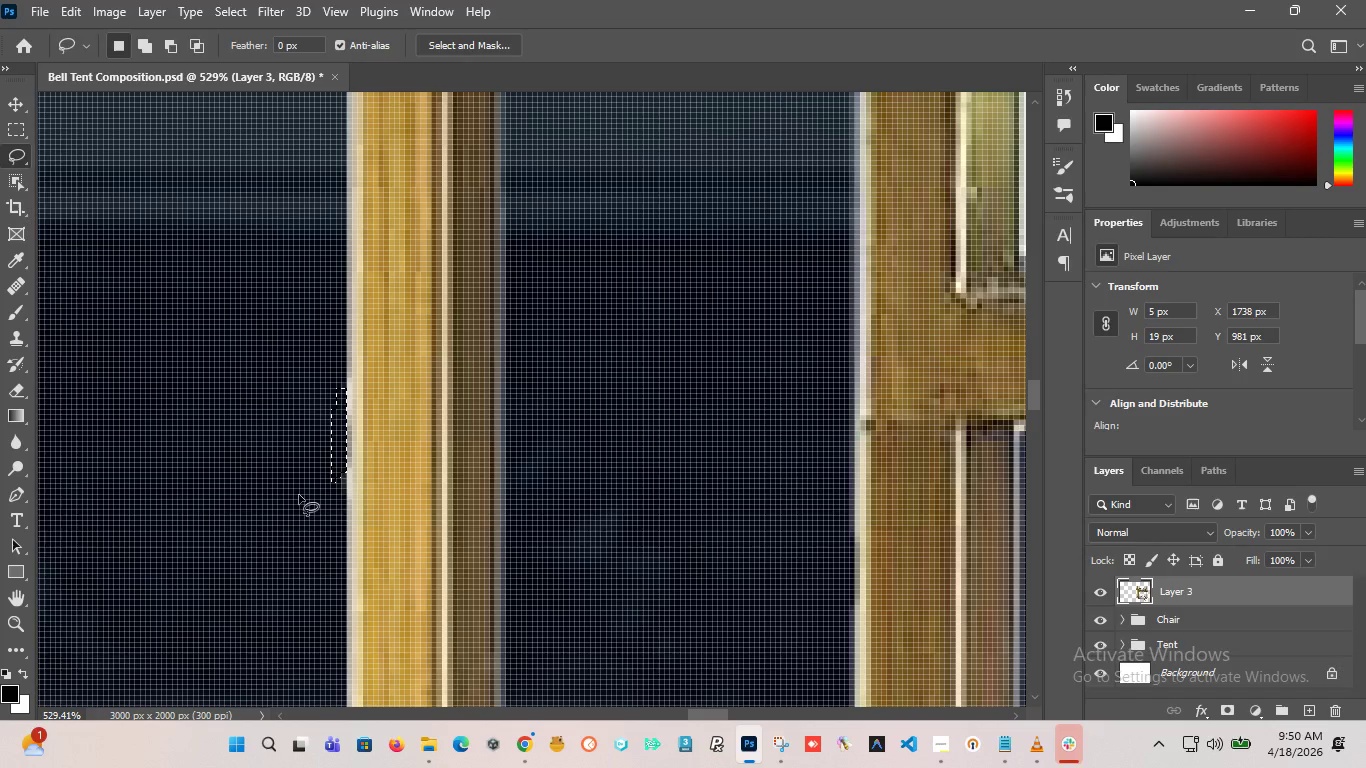 
left_click([344, 468])
 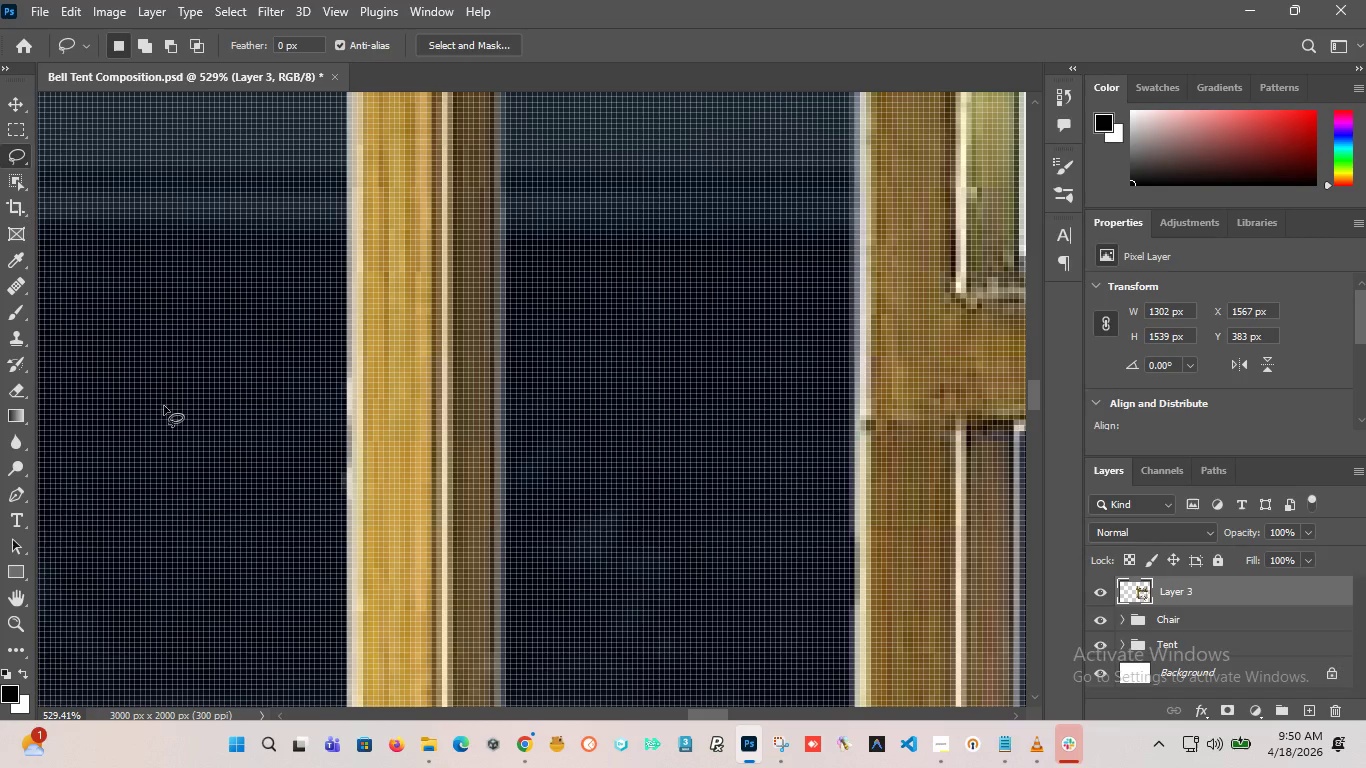 
hold_key(key=AltLeft, duration=2.66)
scroll: coordinate [362, 465], scroll_direction: down, amount: 13.0
 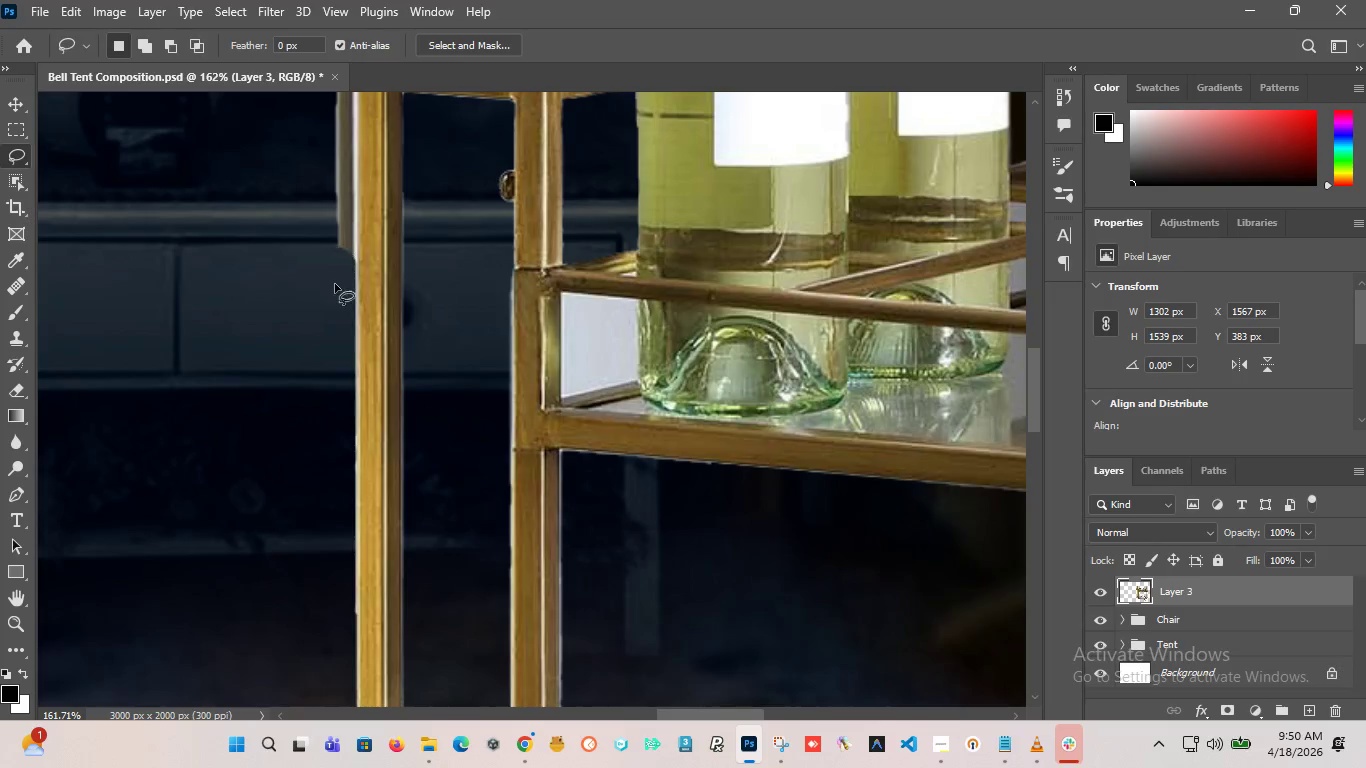 
scroll: coordinate [318, 312], scroll_direction: up, amount: 6.0
 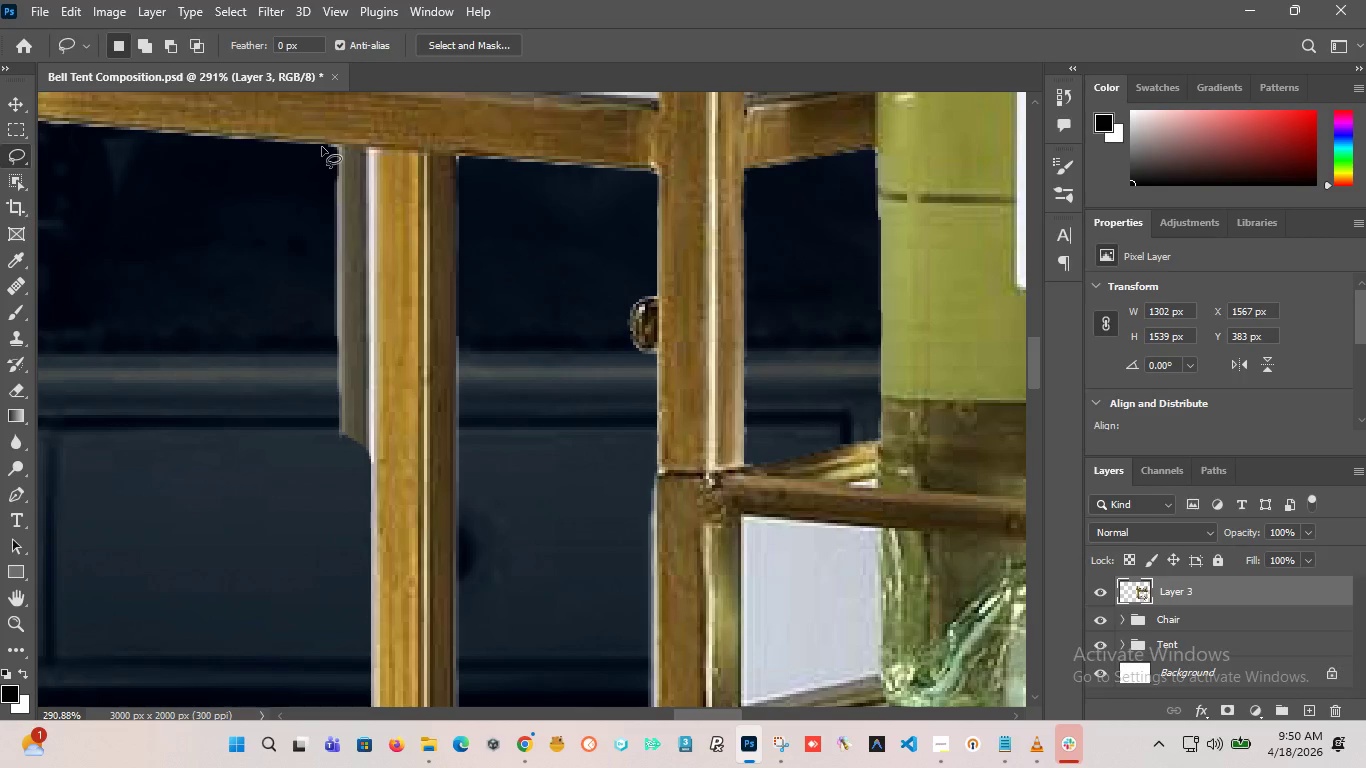 
left_click_drag(start_coordinate=[322, 147], to_coordinate=[301, 454])
 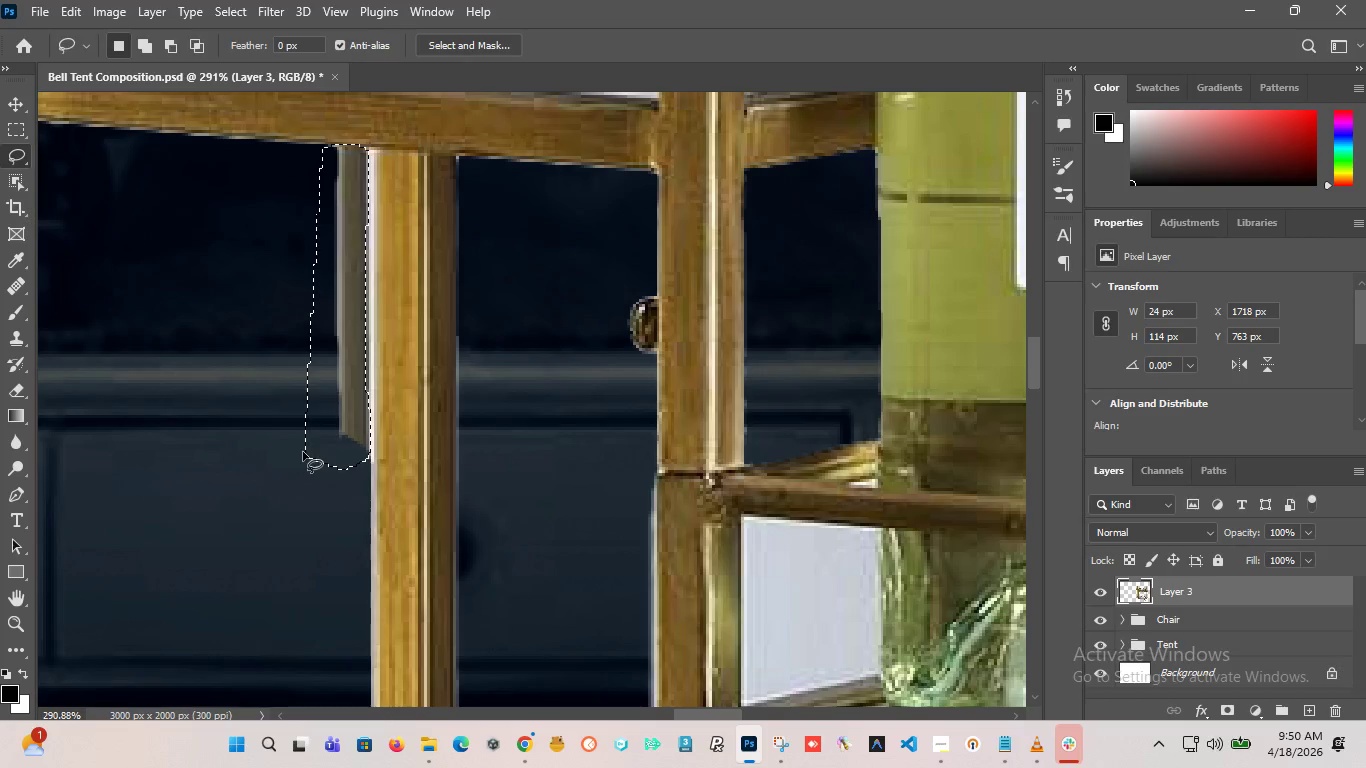 
key(Delete)
 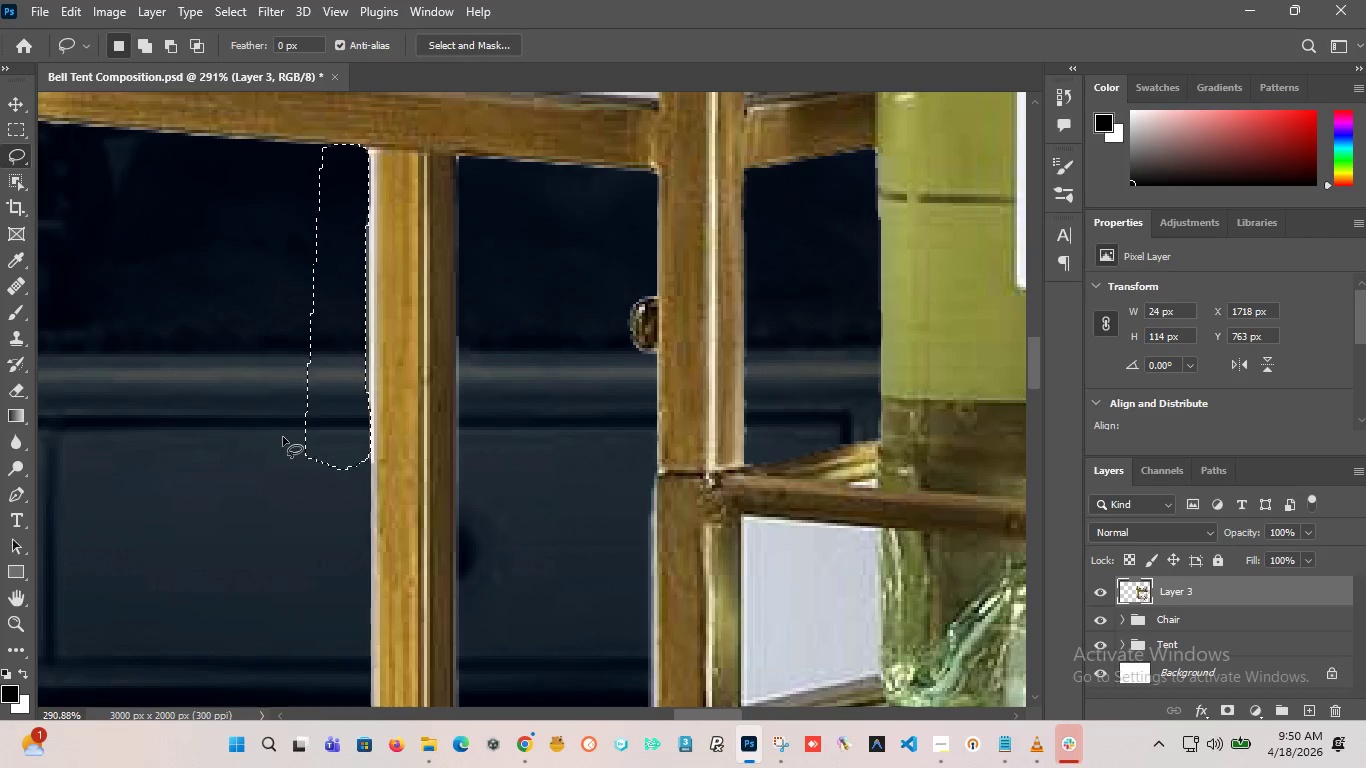 
left_click([267, 411])
 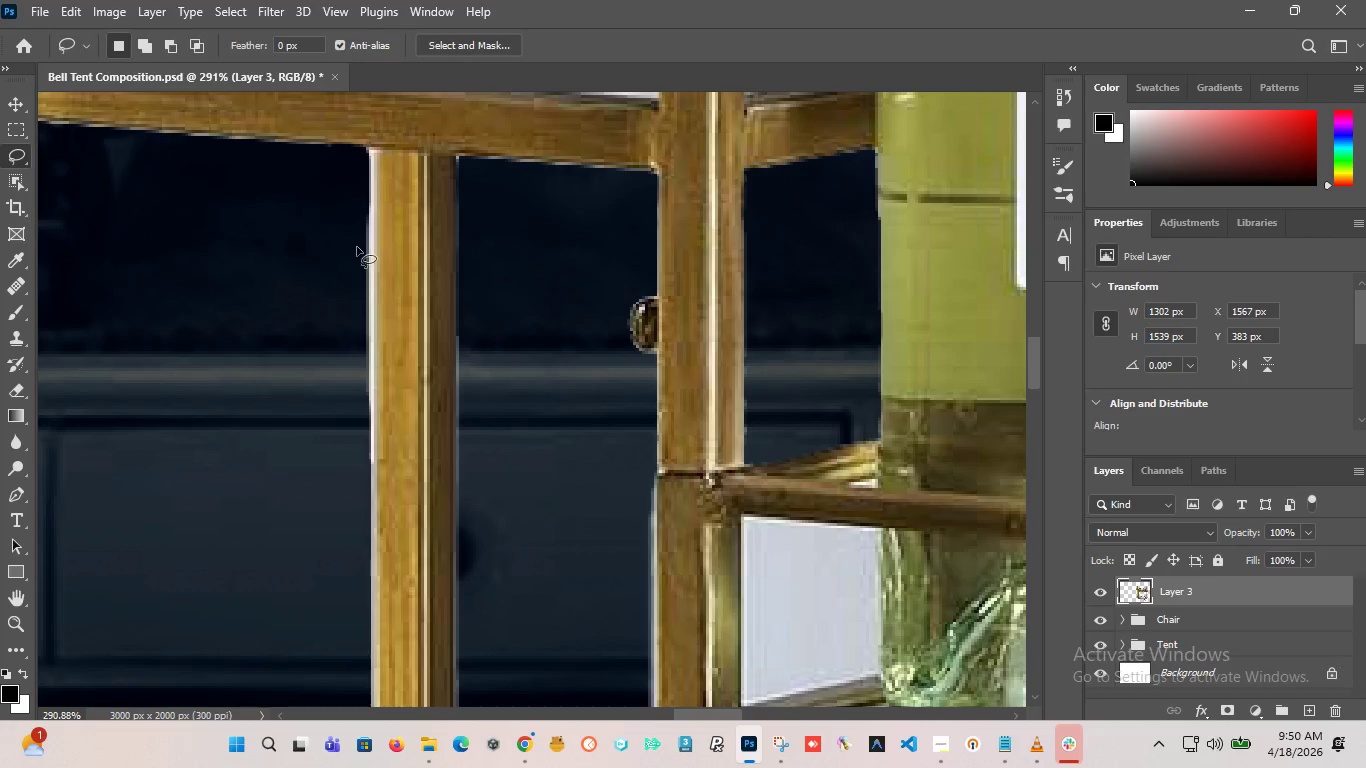 
hold_key(key=AltLeft, duration=10.38)
scroll: coordinate [359, 326], scroll_direction: down, amount: 13.0
 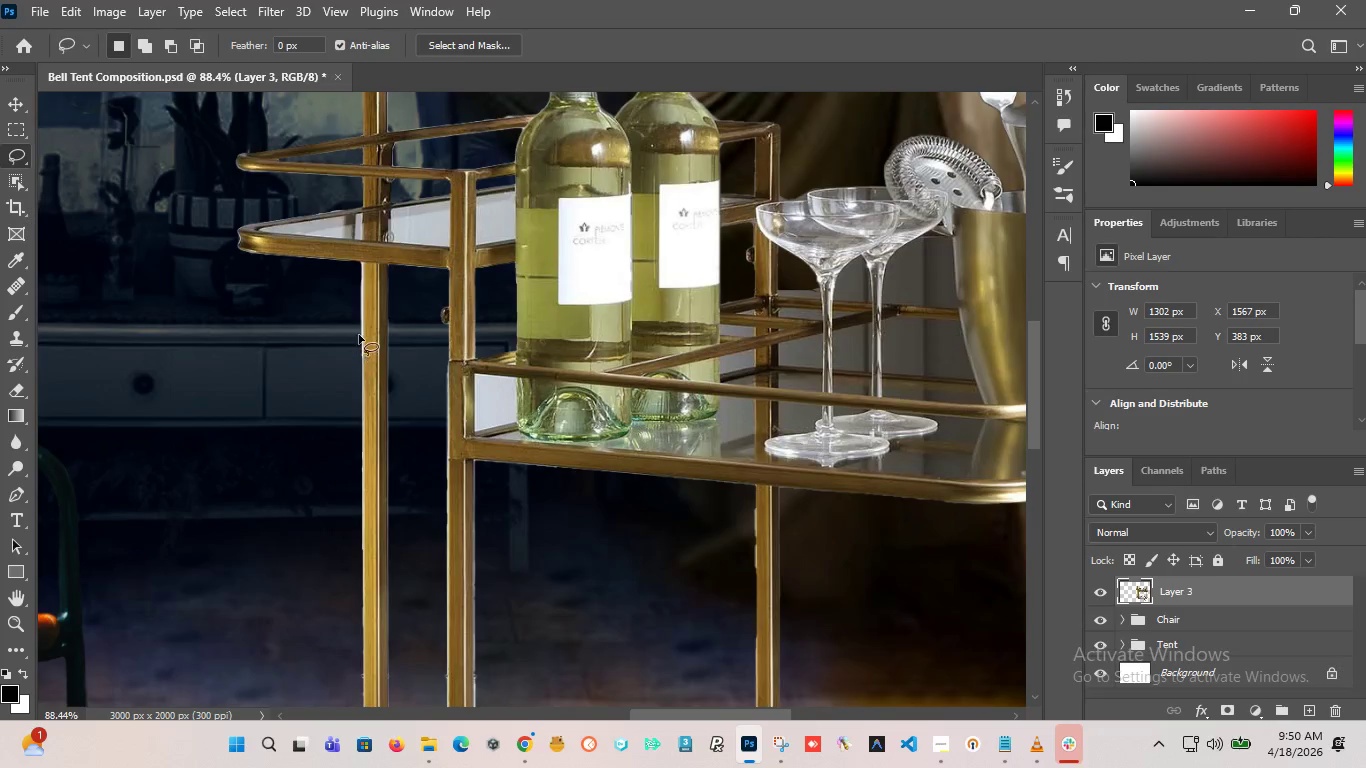 
scroll: coordinate [361, 243], scroll_direction: up, amount: 13.0
 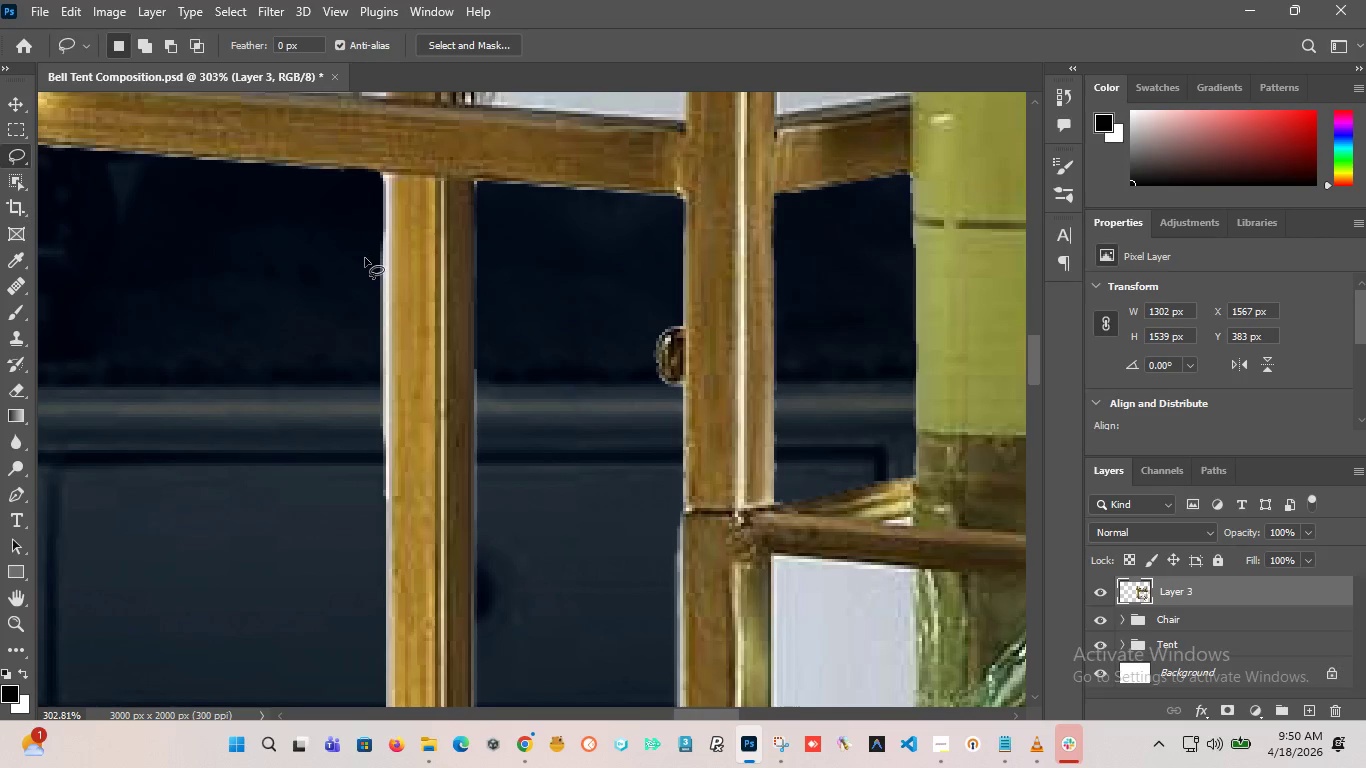 
scroll: coordinate [365, 265], scroll_direction: down, amount: 23.0
 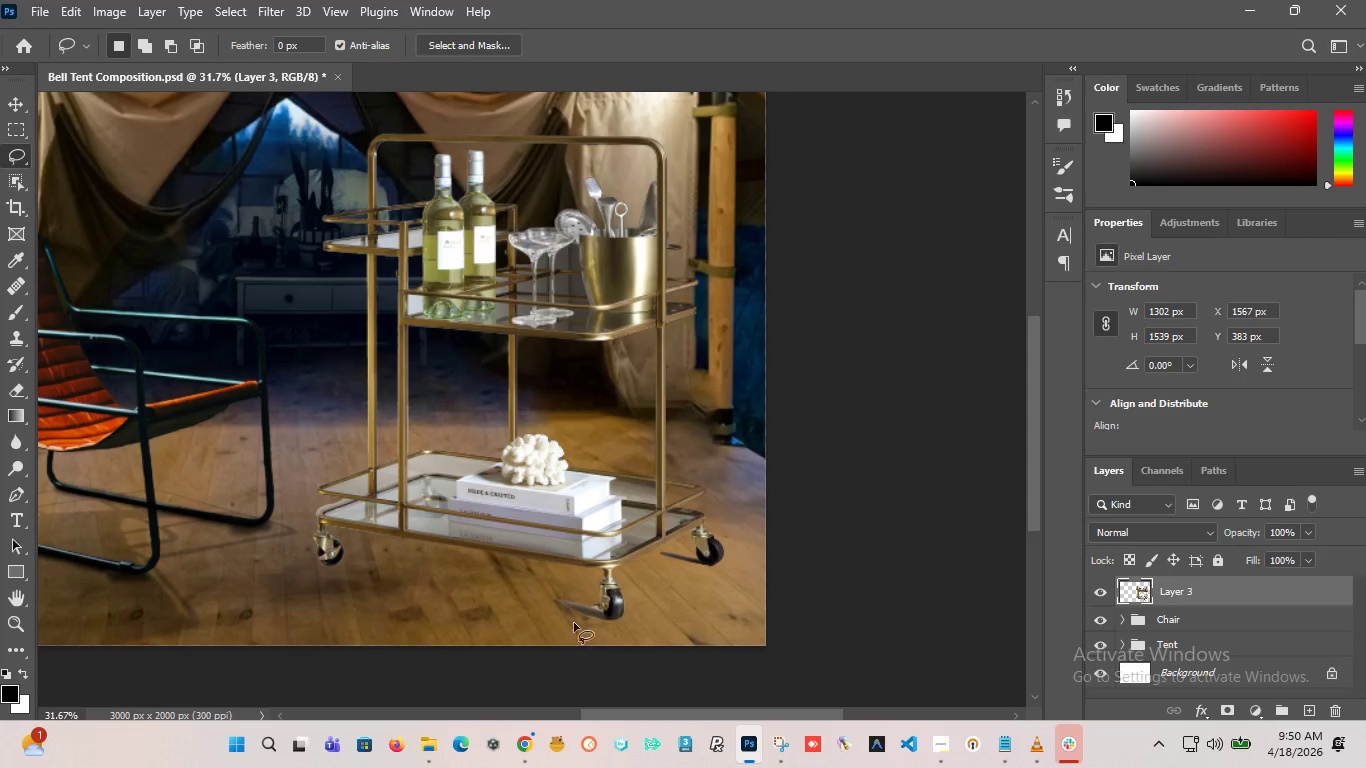 
scroll: coordinate [569, 589], scroll_direction: up, amount: 22.0
 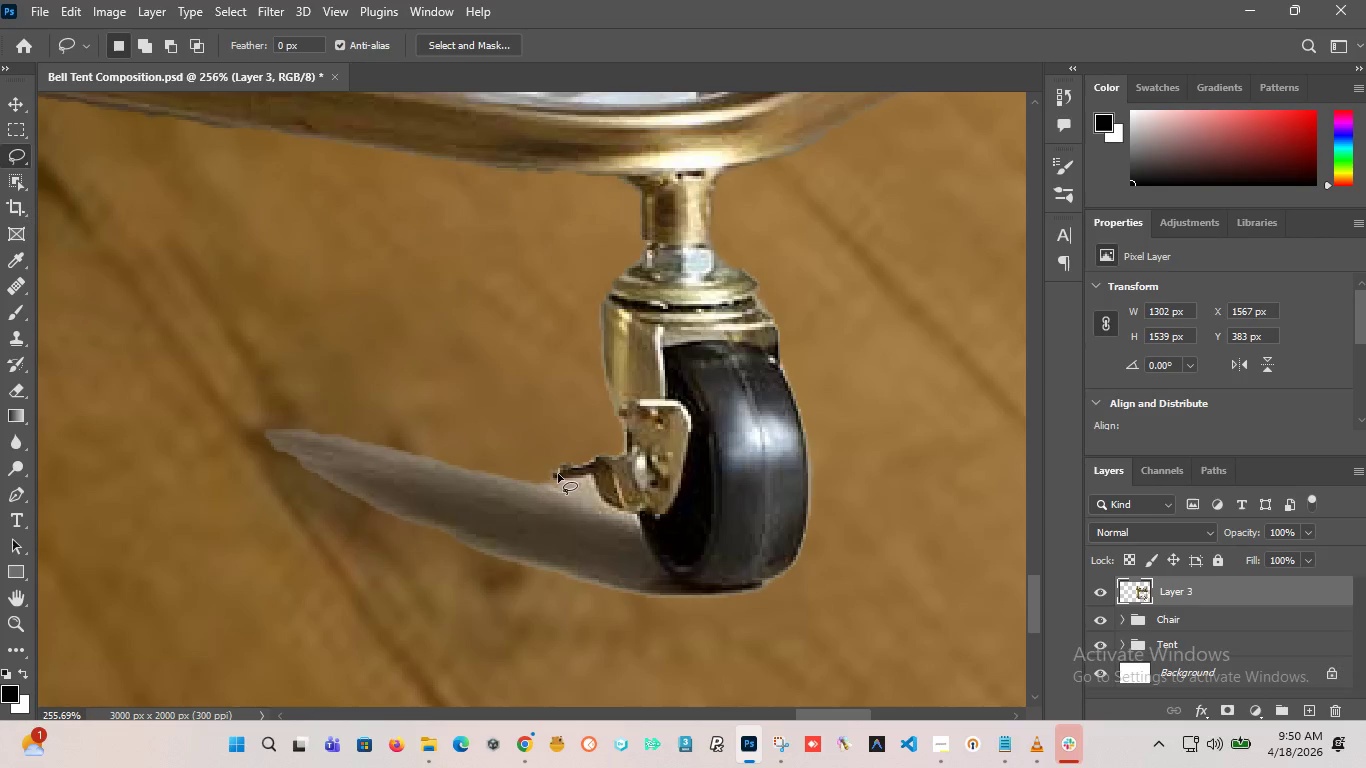 
hold_key(key=AltLeft, duration=9.78)
scroll: coordinate [484, 467], scroll_direction: down, amount: 14.0
 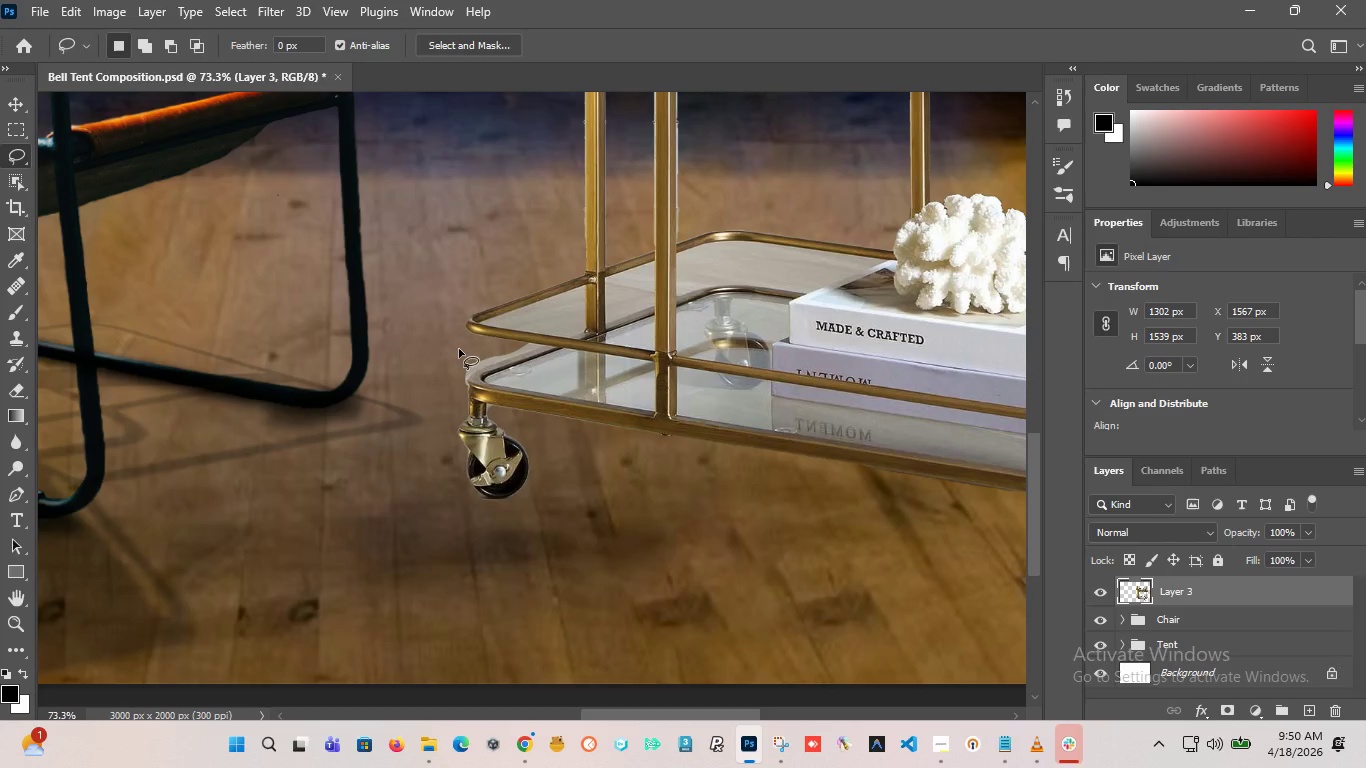 
scroll: coordinate [514, 331], scroll_direction: up, amount: 4.0
 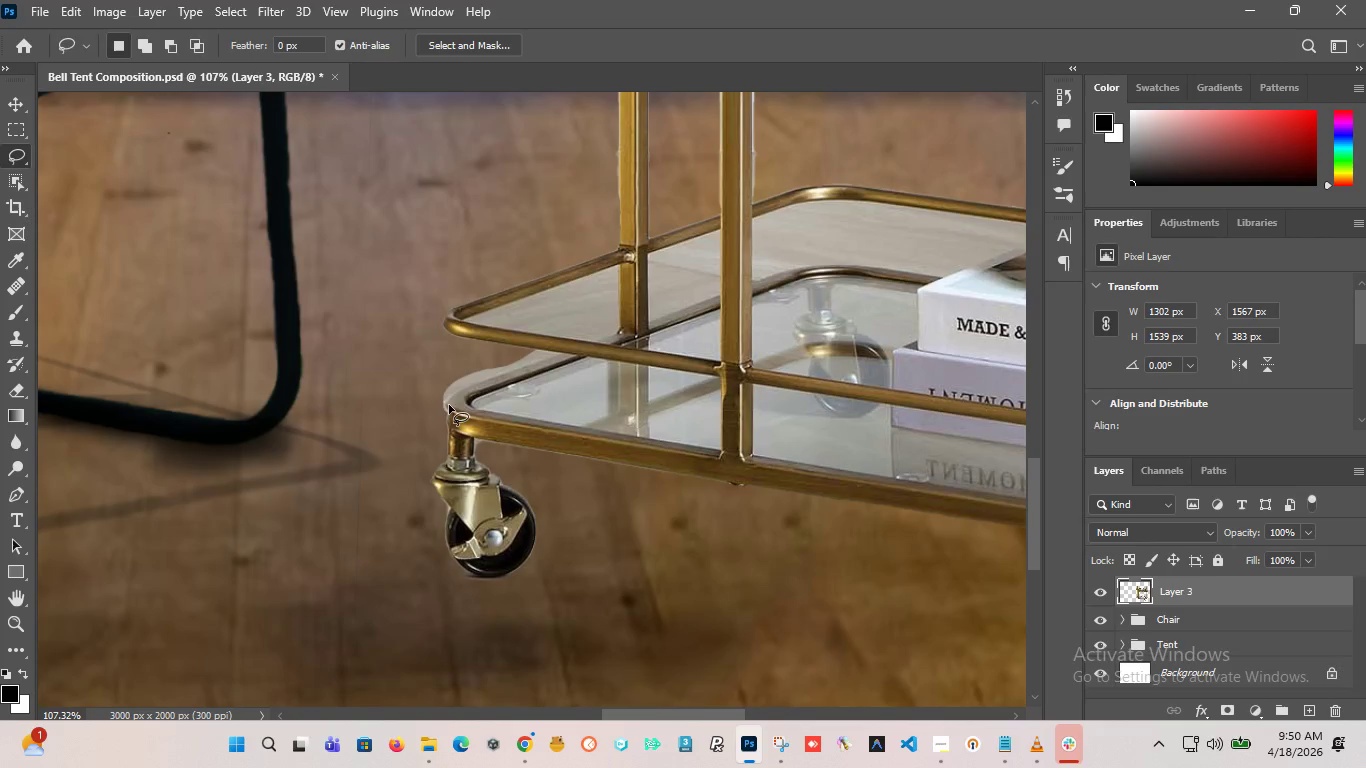 
scroll: coordinate [444, 400], scroll_direction: down, amount: 15.0
 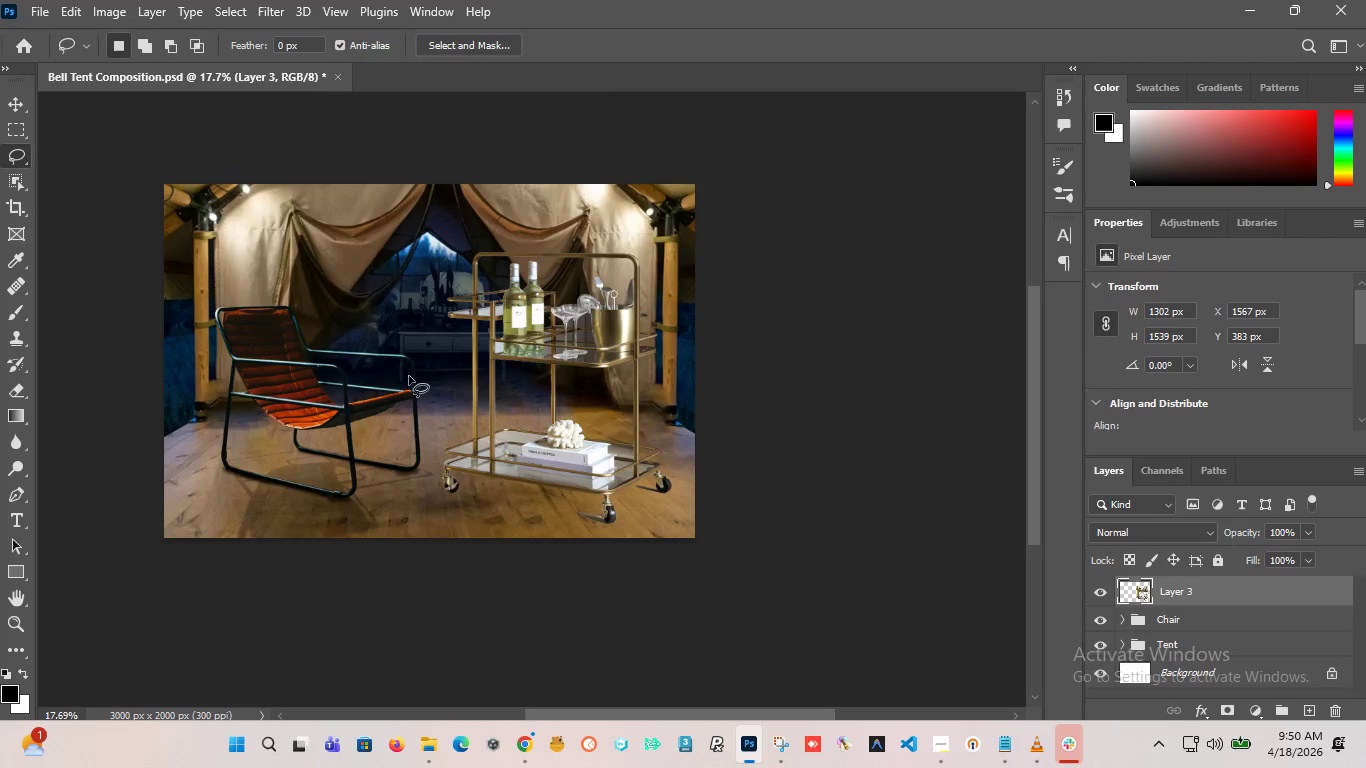 
hold_key(key=AltLeft, duration=4.52)
scroll: coordinate [344, 387], scroll_direction: up, amount: 5.0
 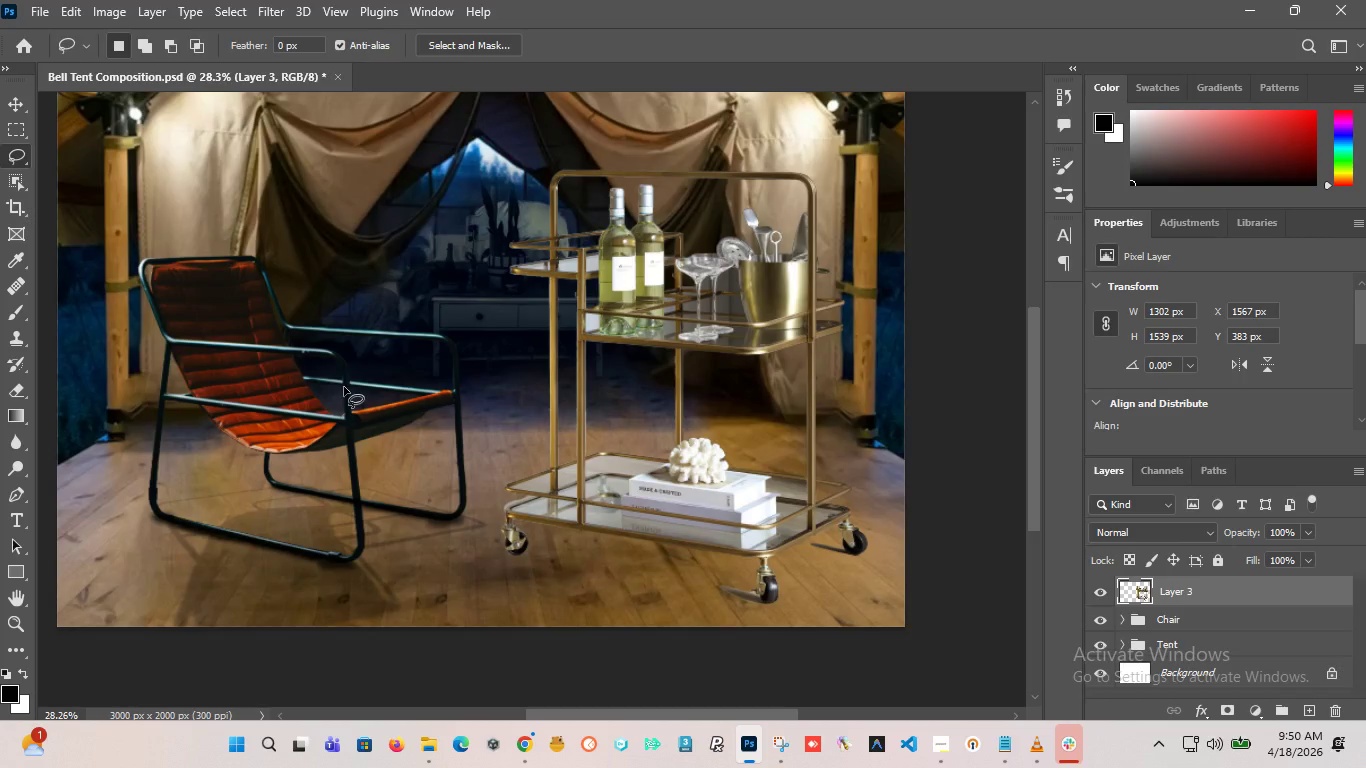 
scroll: coordinate [344, 387], scroll_direction: down, amount: 2.0
 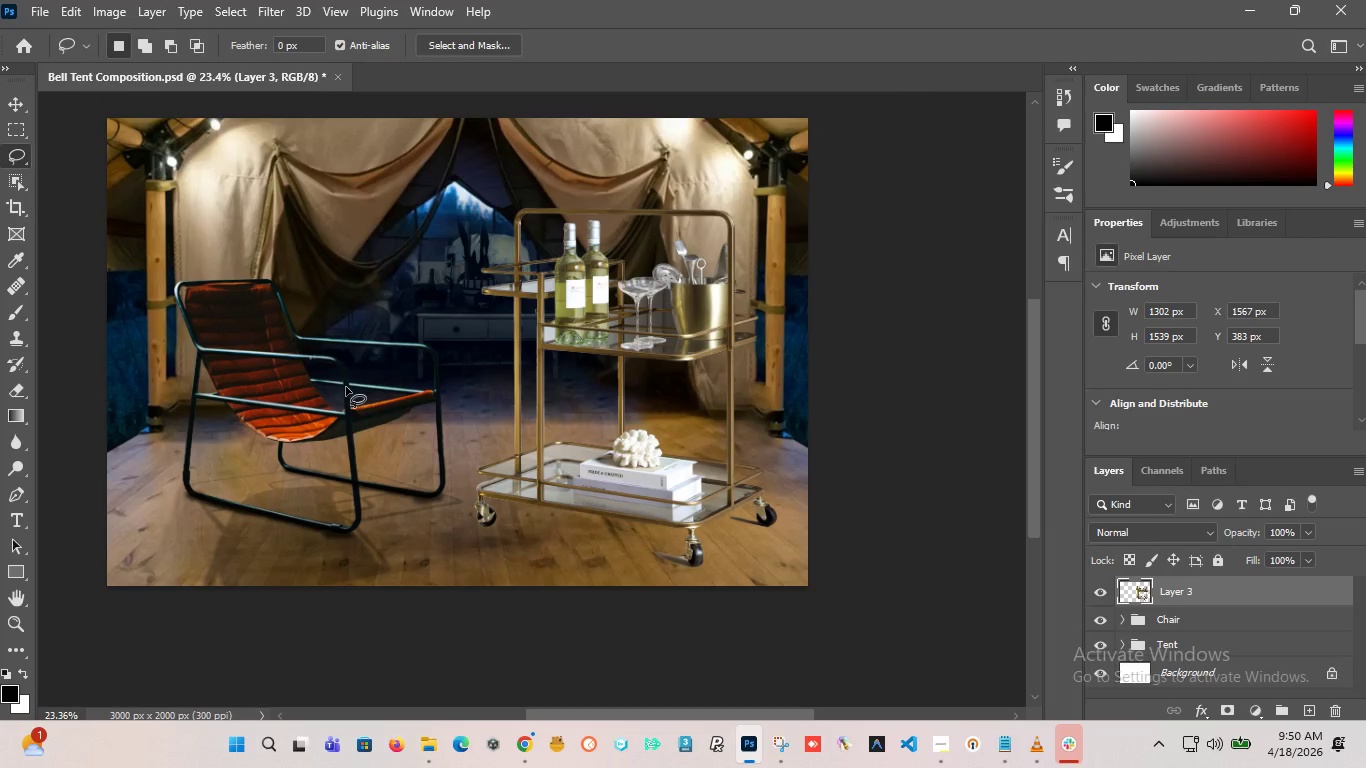 
hold_key(key=AltLeft, duration=2.36)
scroll: coordinate [443, 386], scroll_direction: down, amount: 5.0
 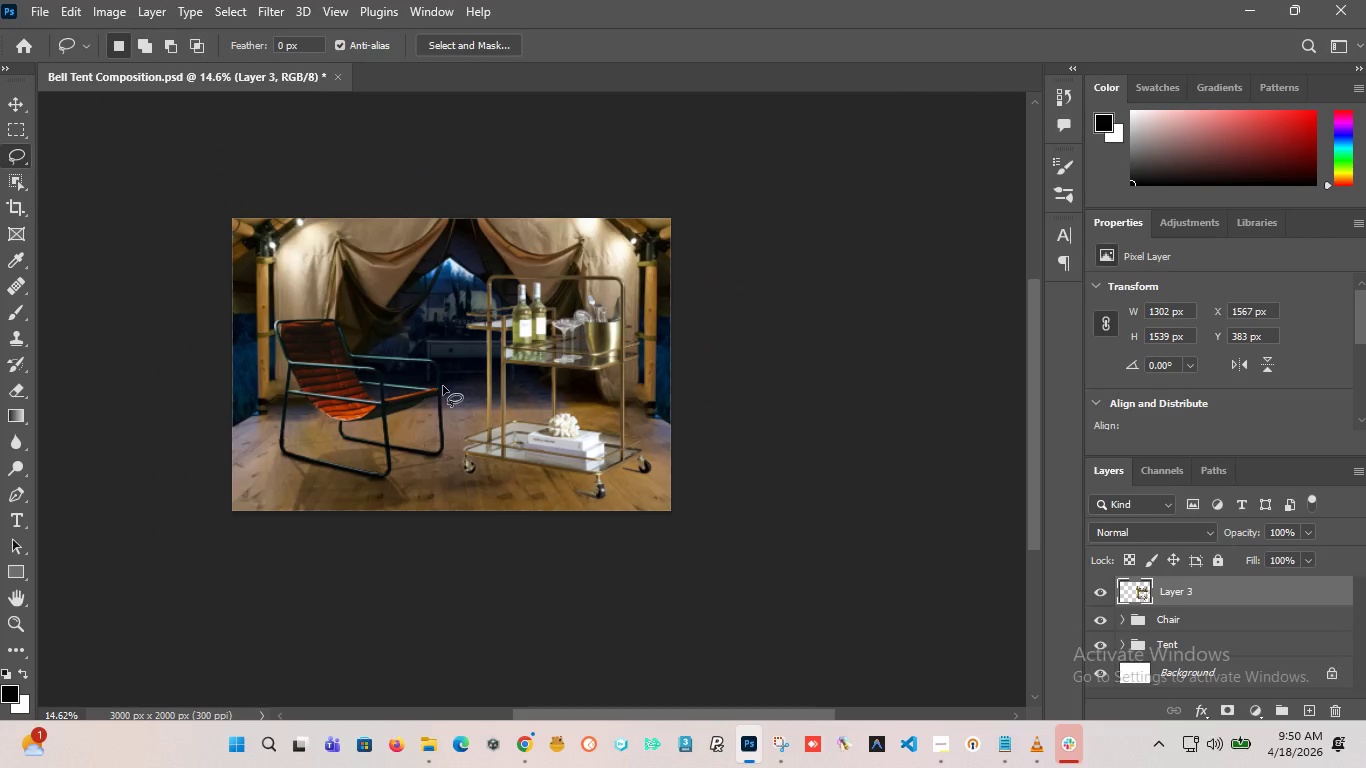 
scroll: coordinate [443, 386], scroll_direction: none, amount: 0.0
 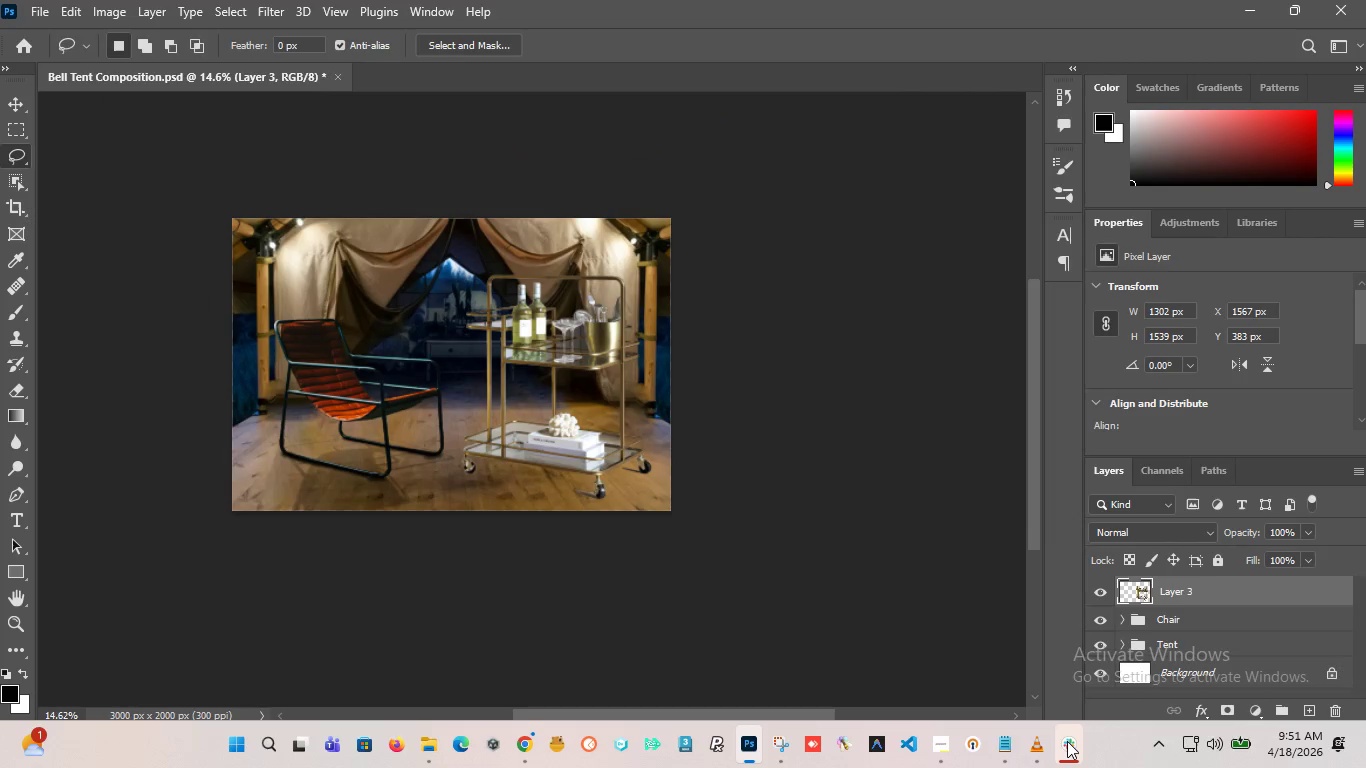 
left_click([1157, 594])
 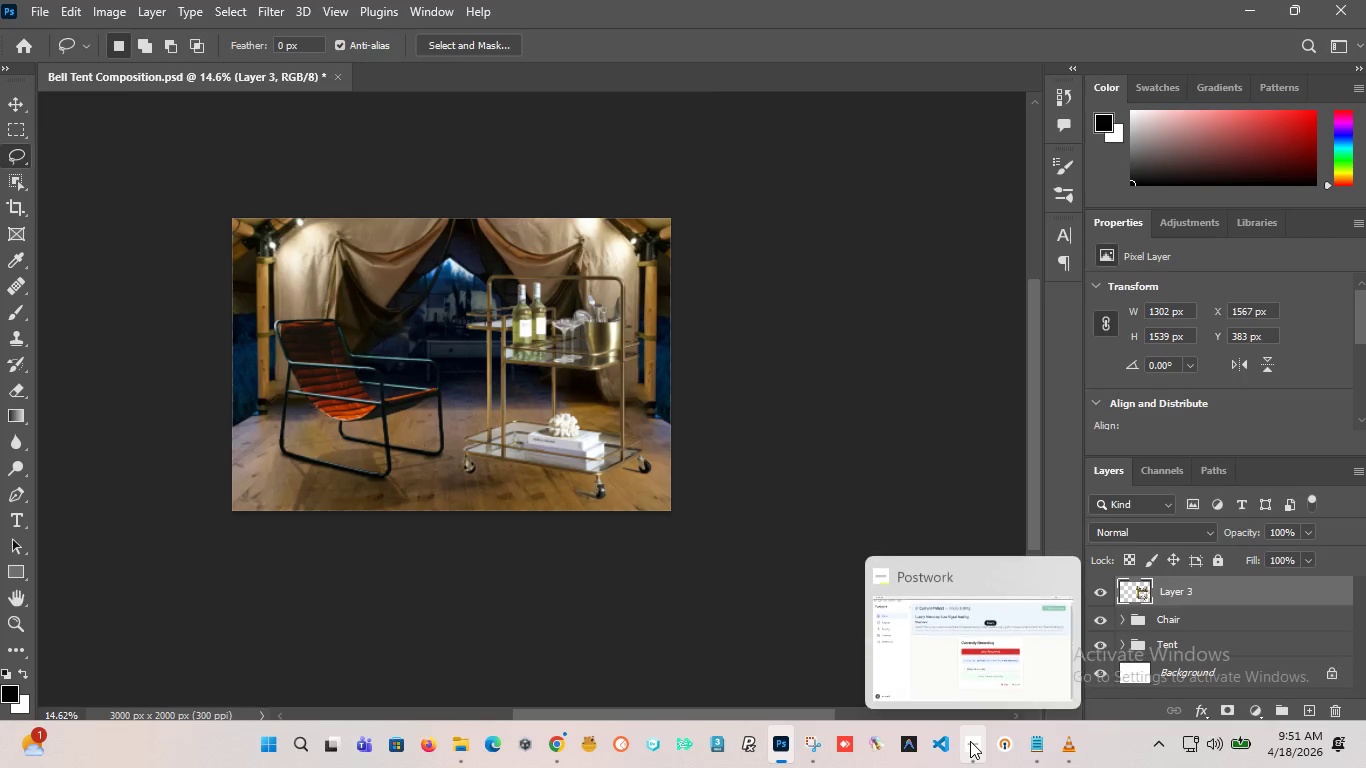 
left_click([930, 666])